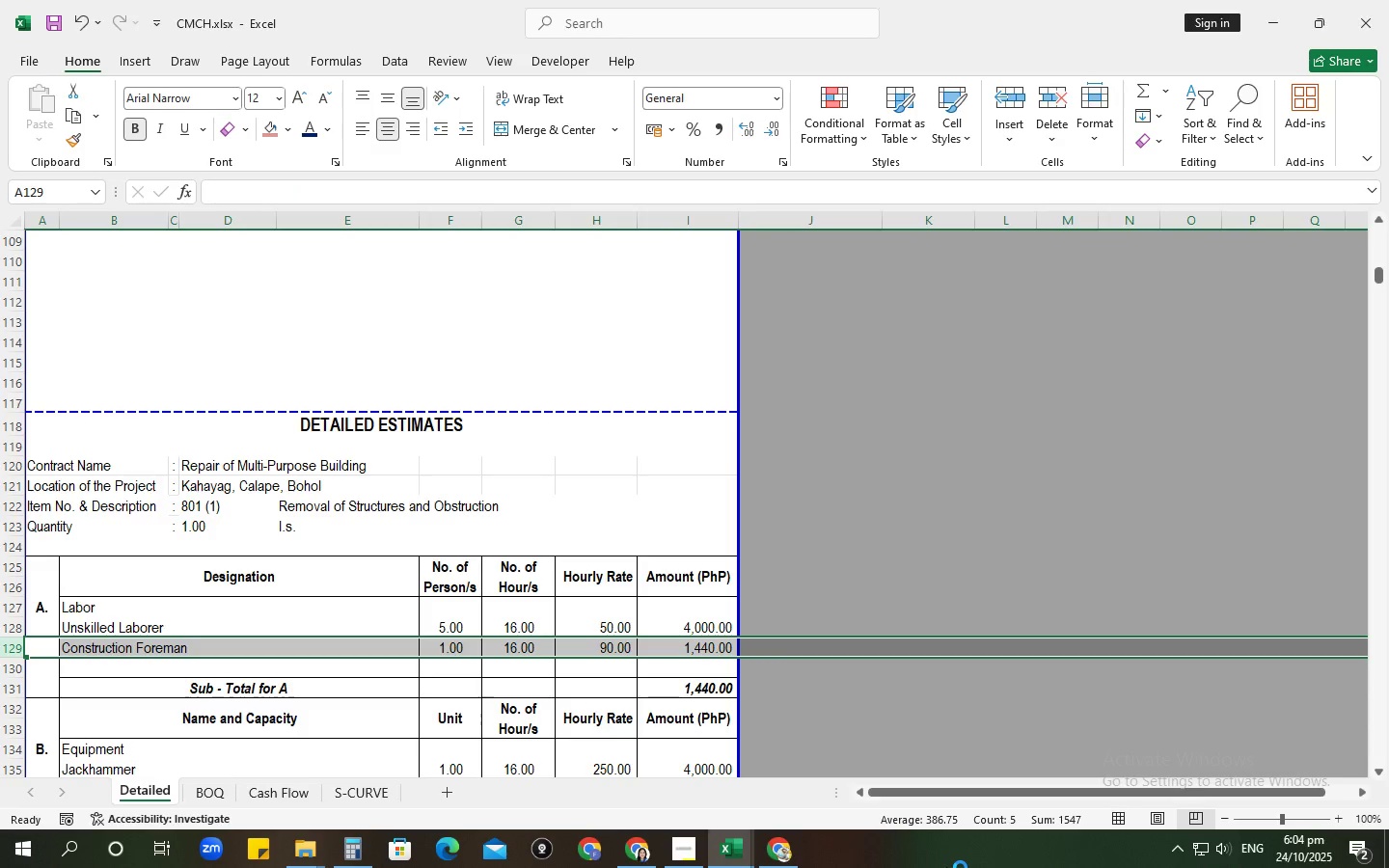 
left_click([287, 789])
 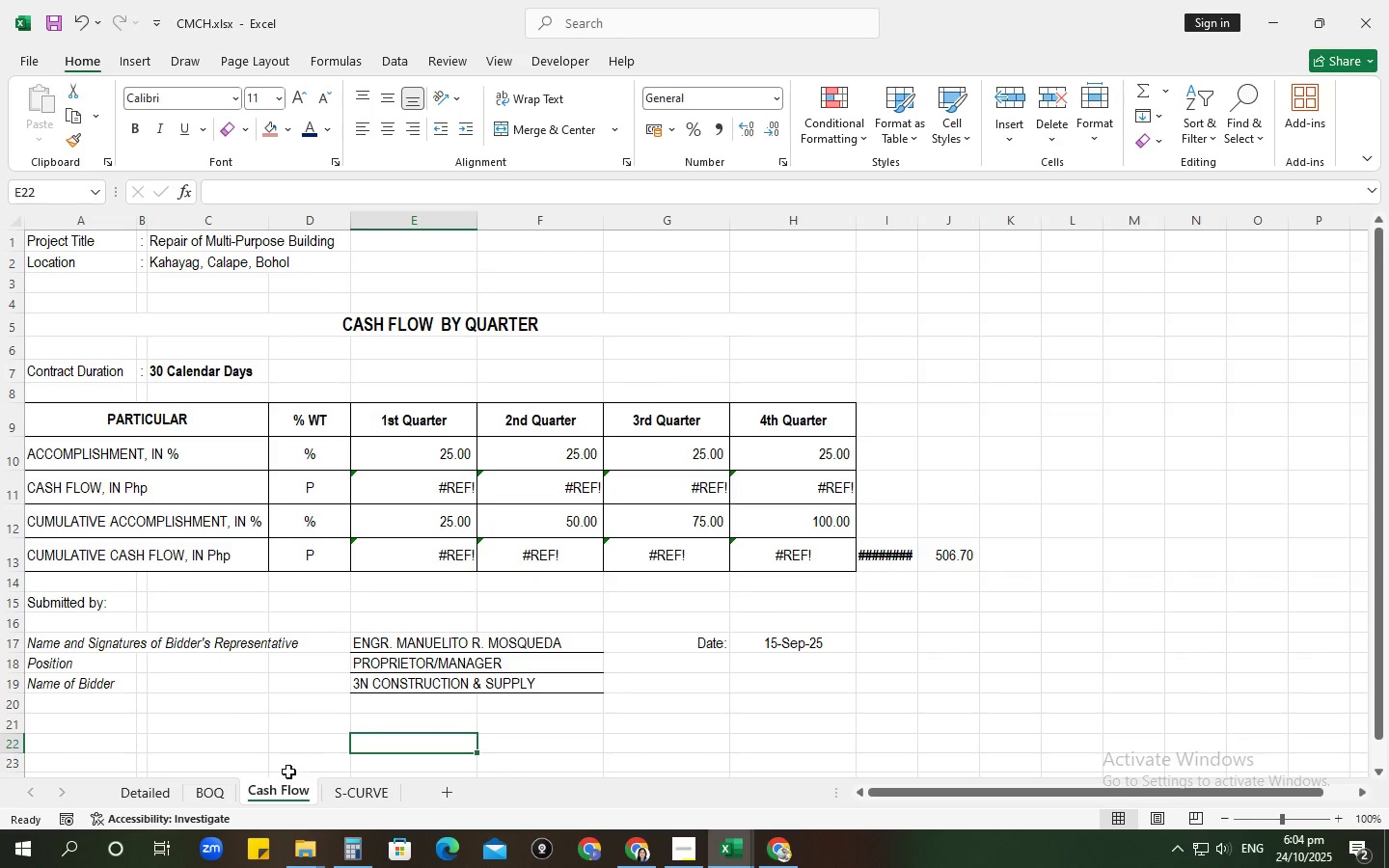 
left_click([195, 795])
 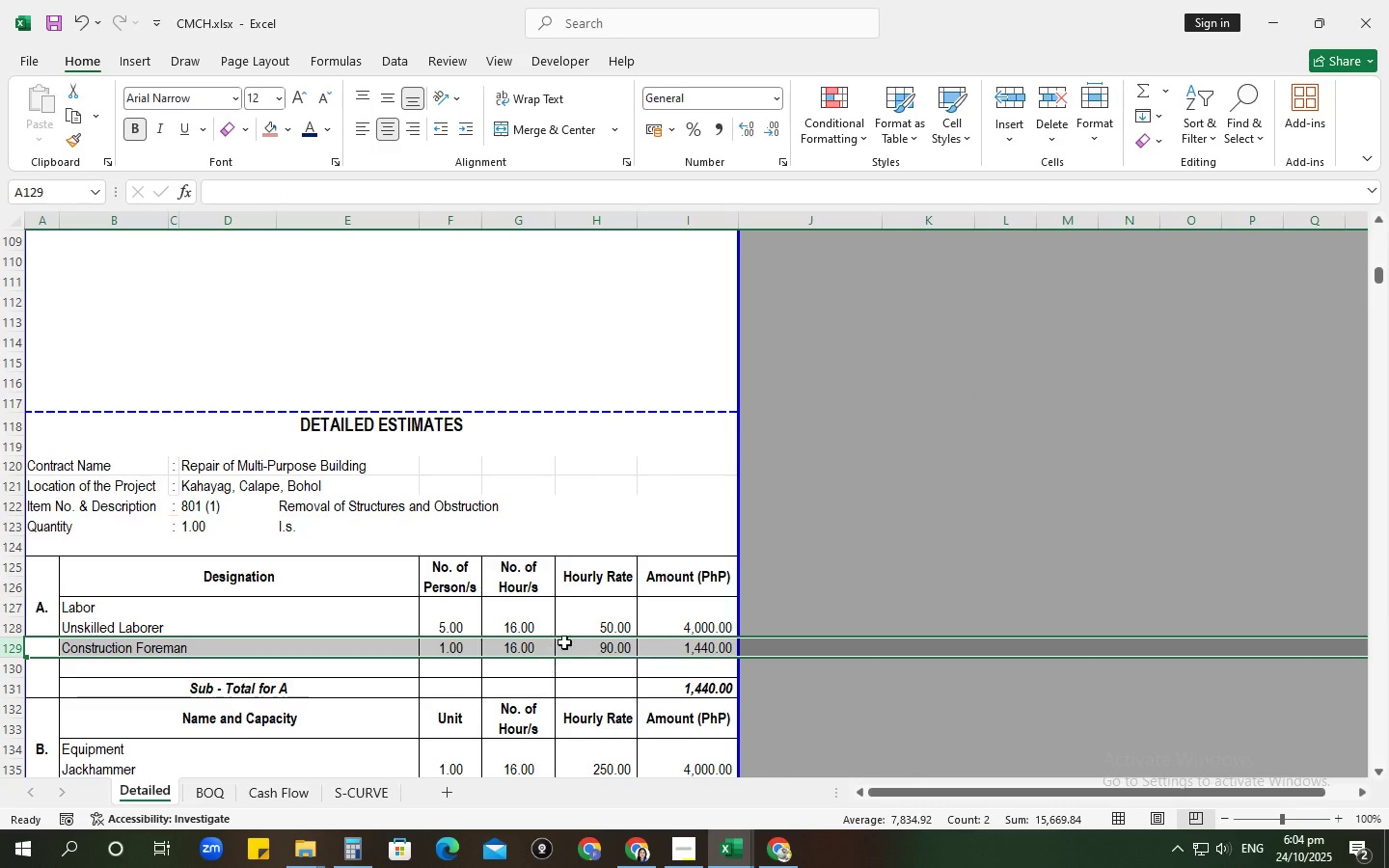 
left_click([706, 528])
 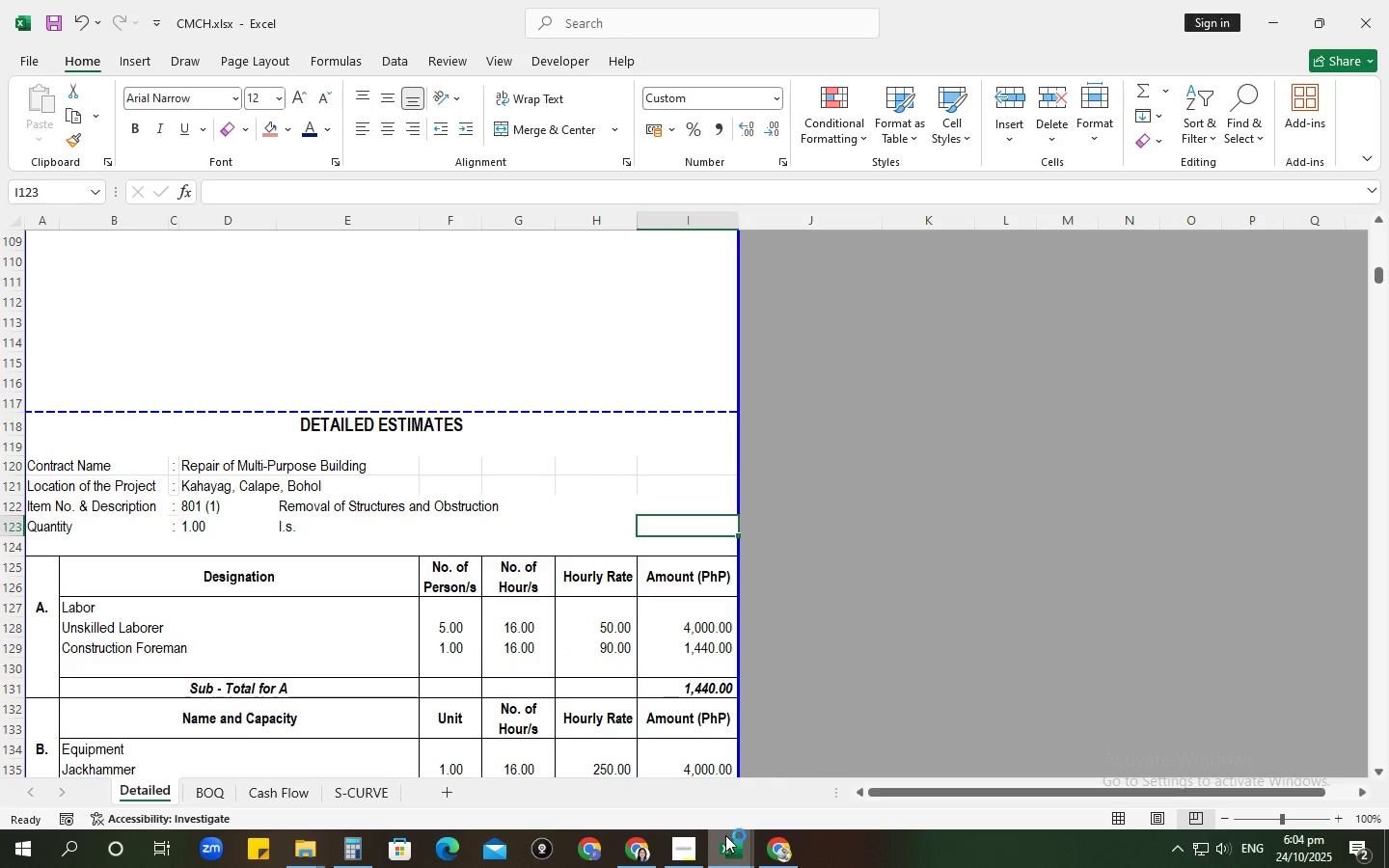 
left_click([725, 840])
 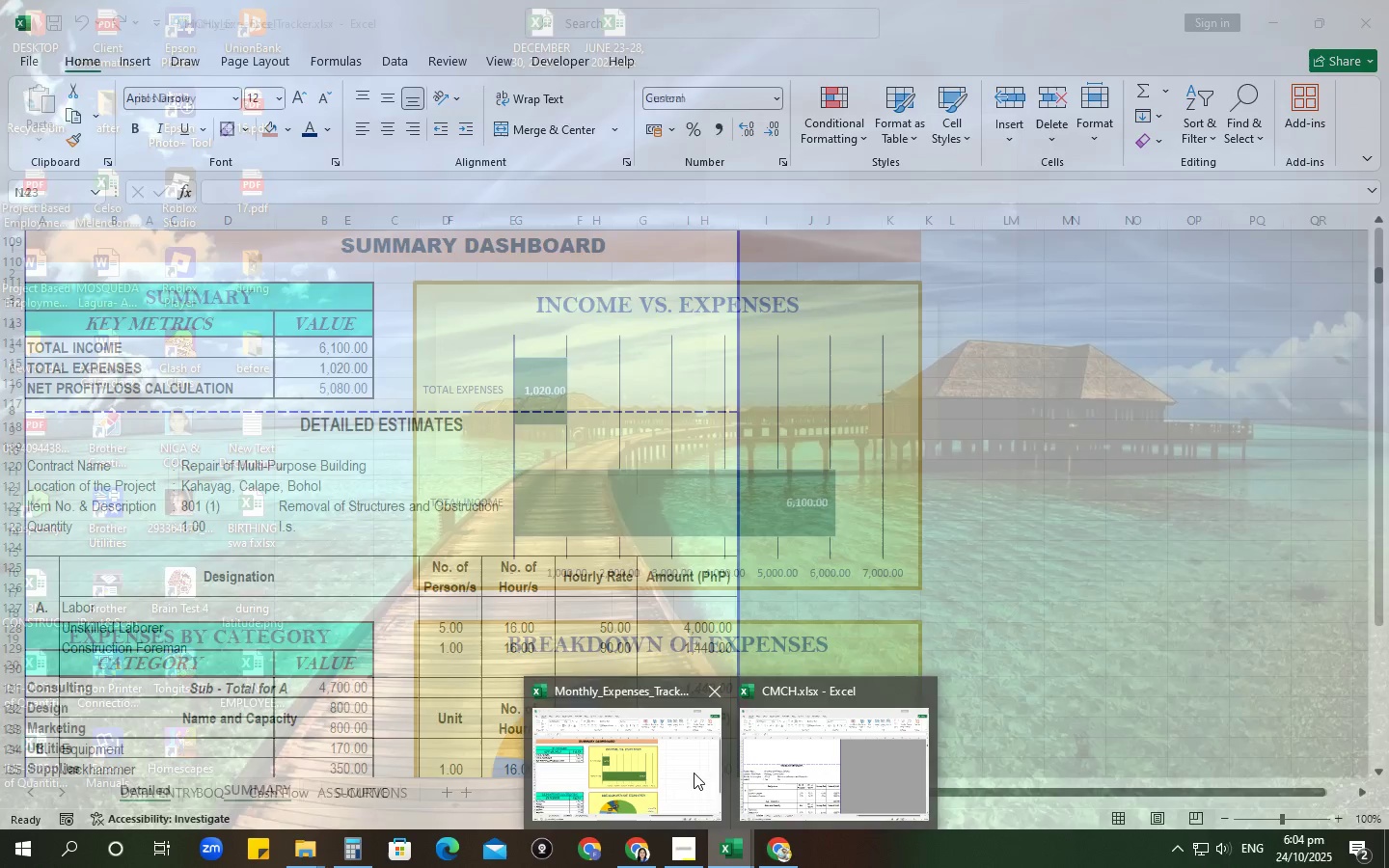 
left_click([694, 773])
 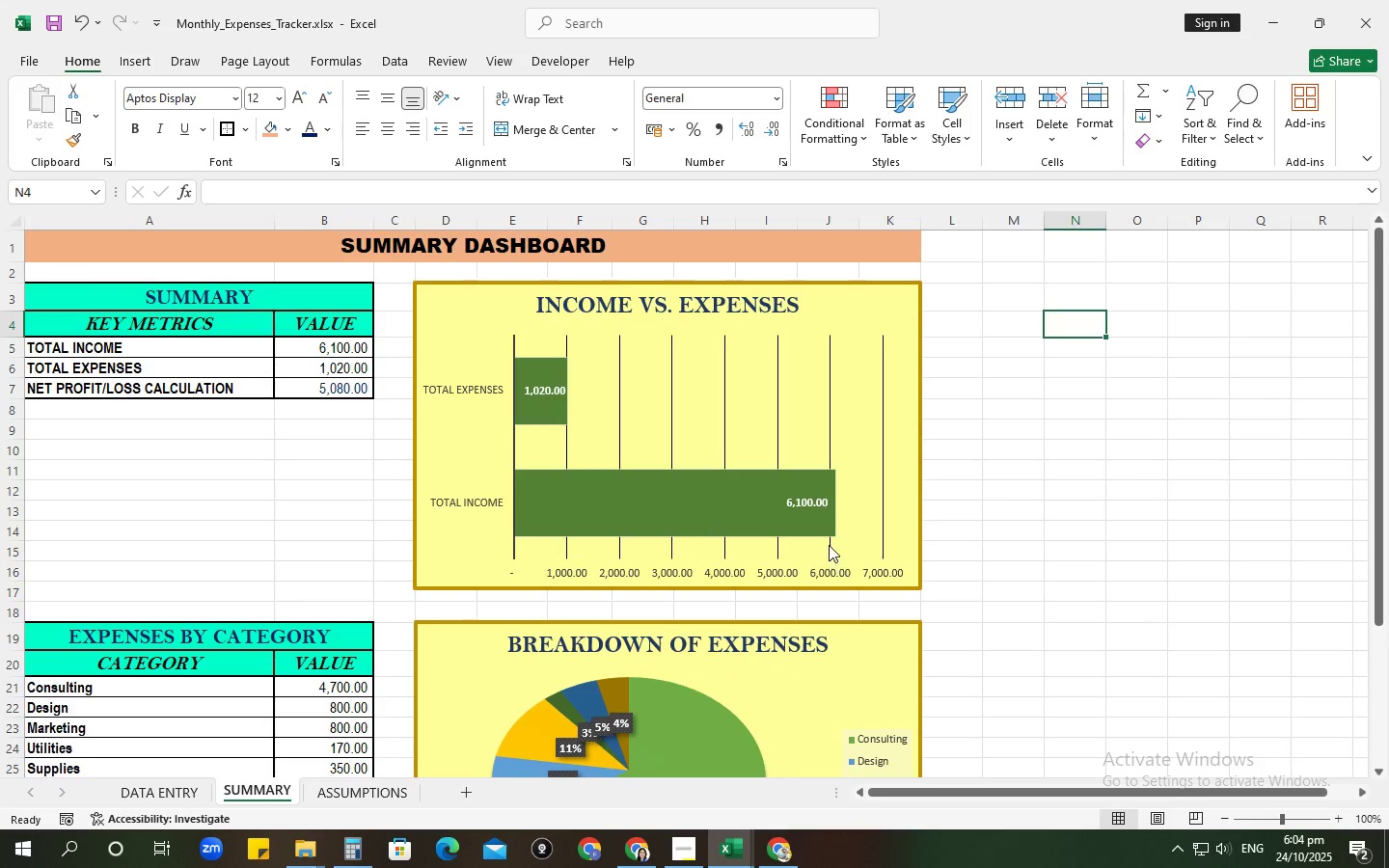 
left_click([829, 545])
 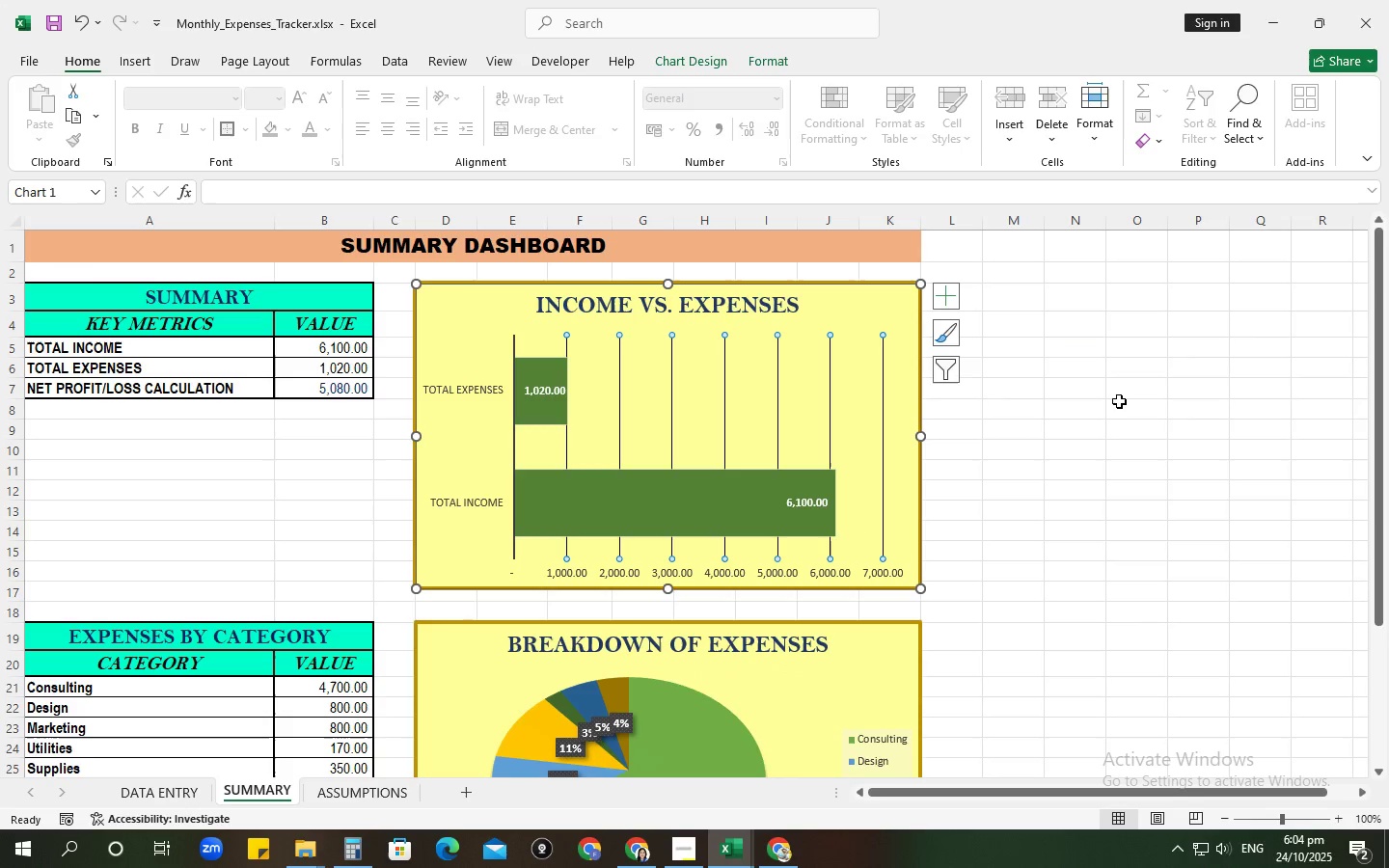 
left_click([1129, 398])
 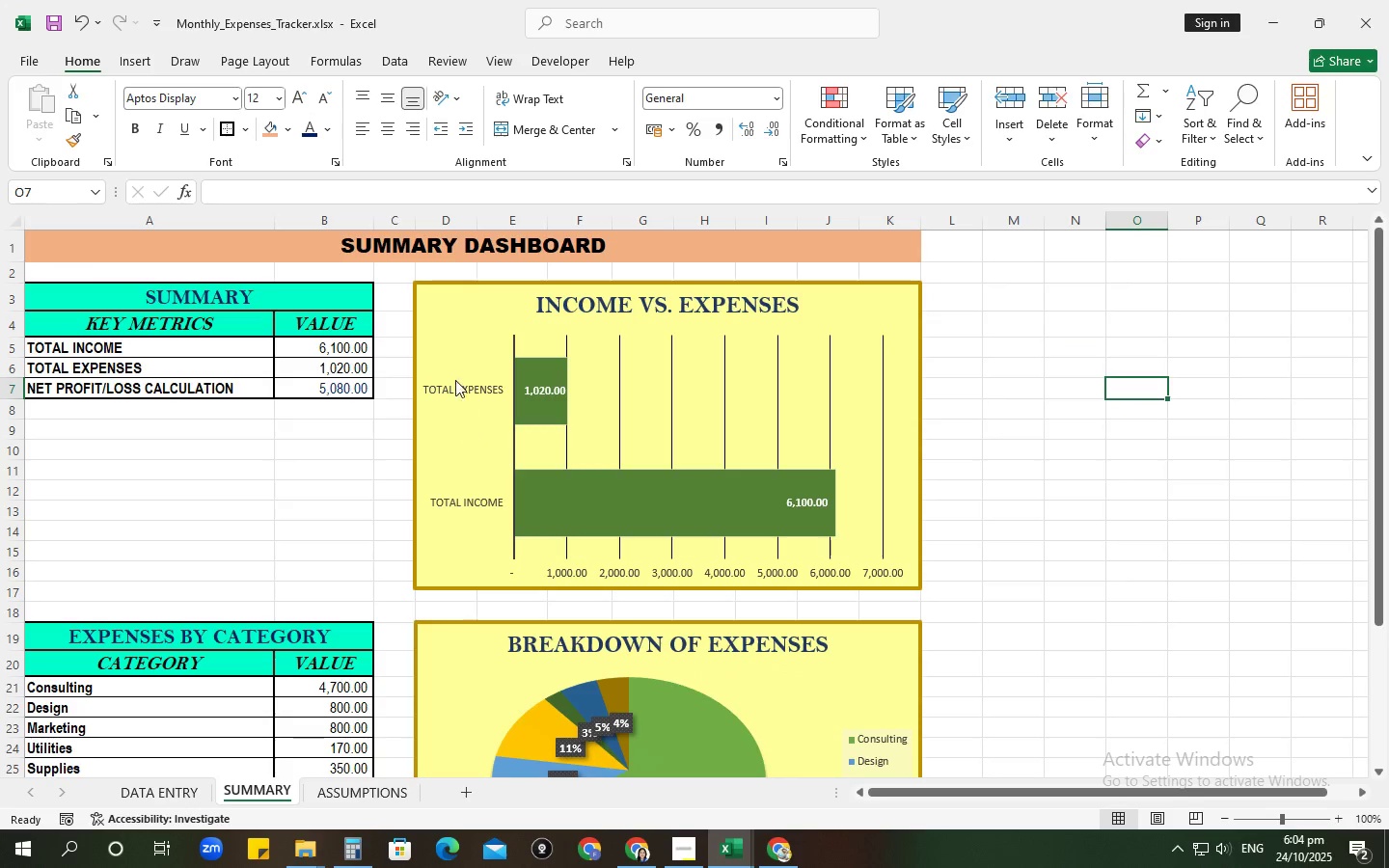 
left_click([455, 379])
 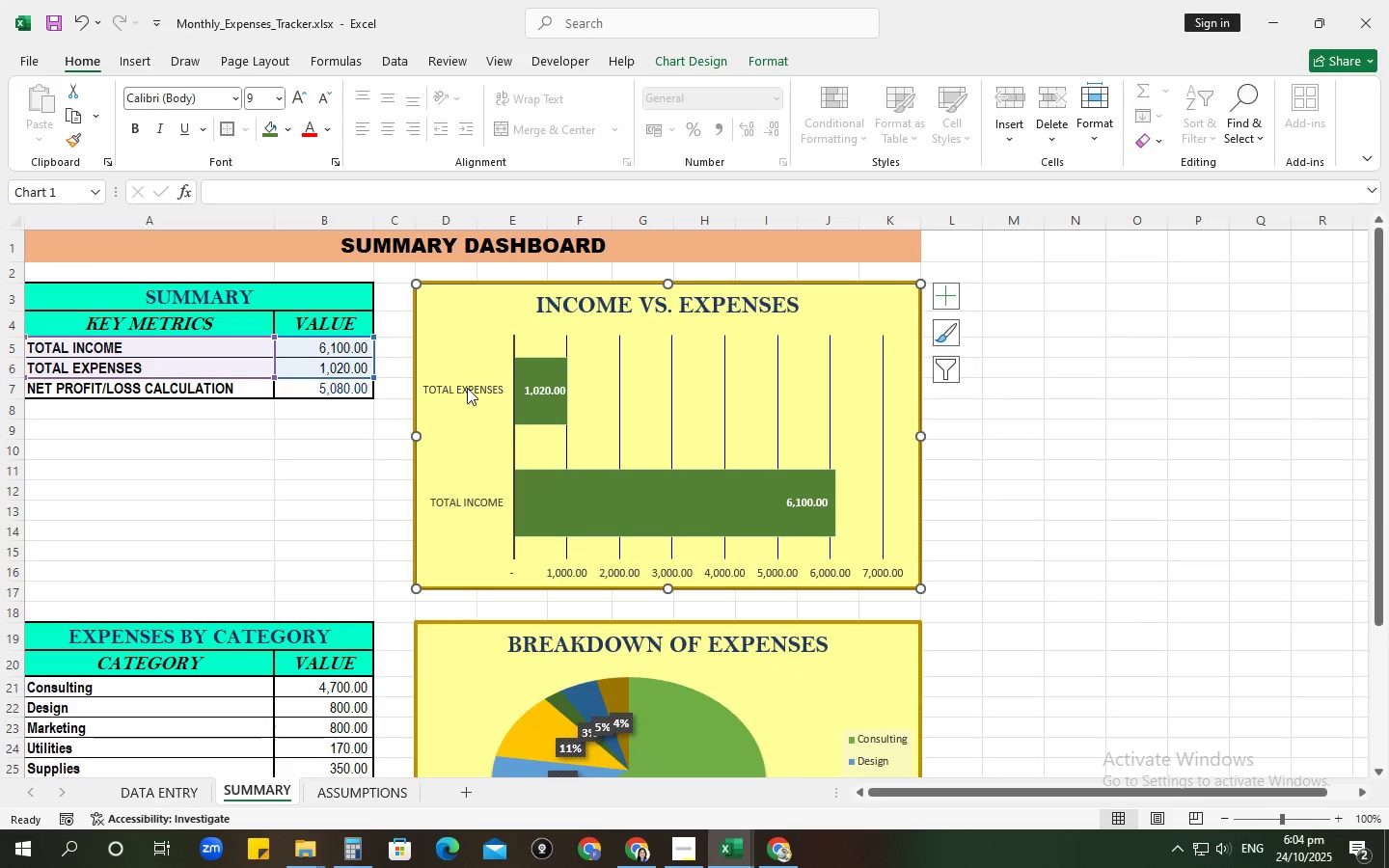 
left_click([467, 388])
 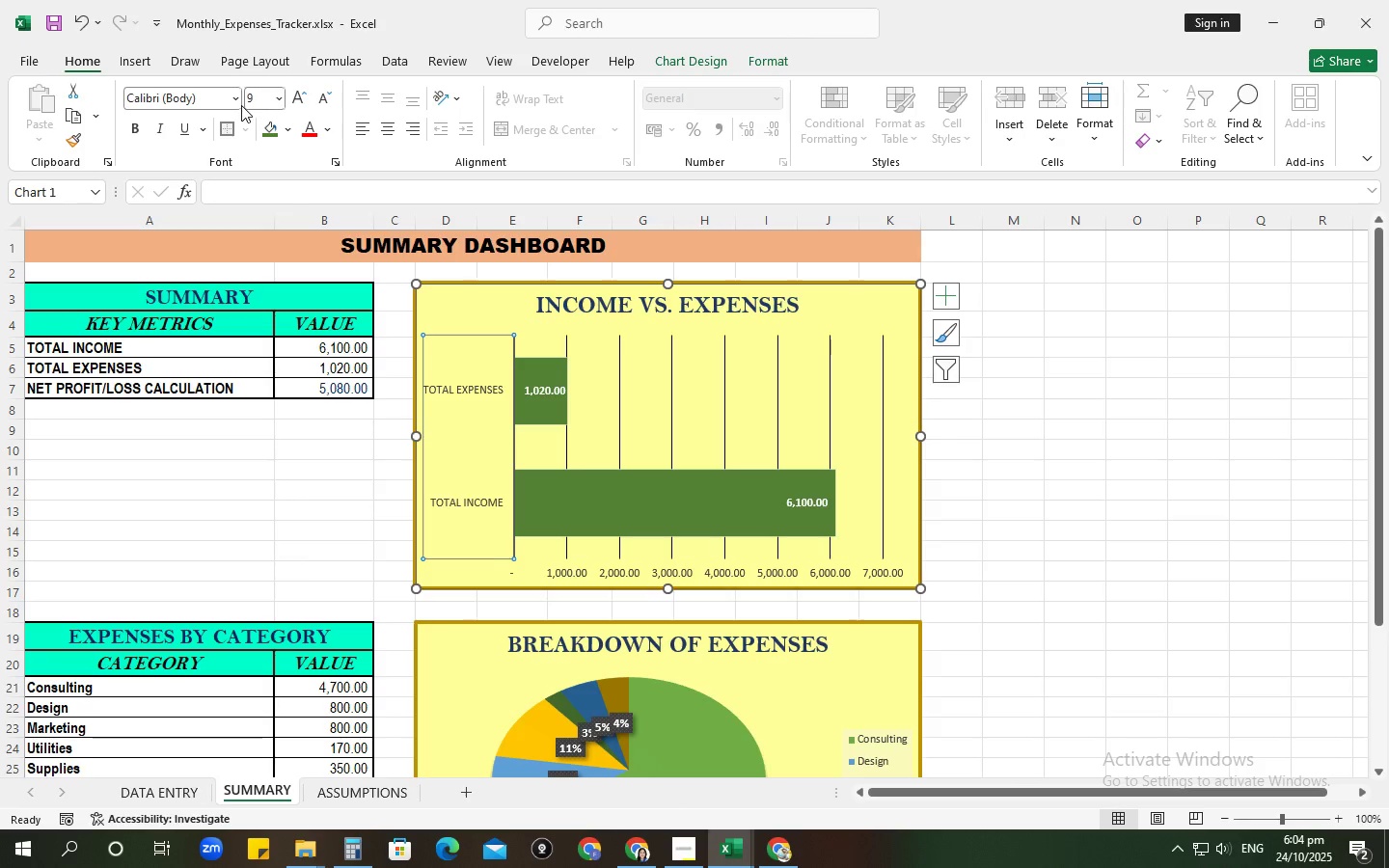 
left_click([237, 103])
 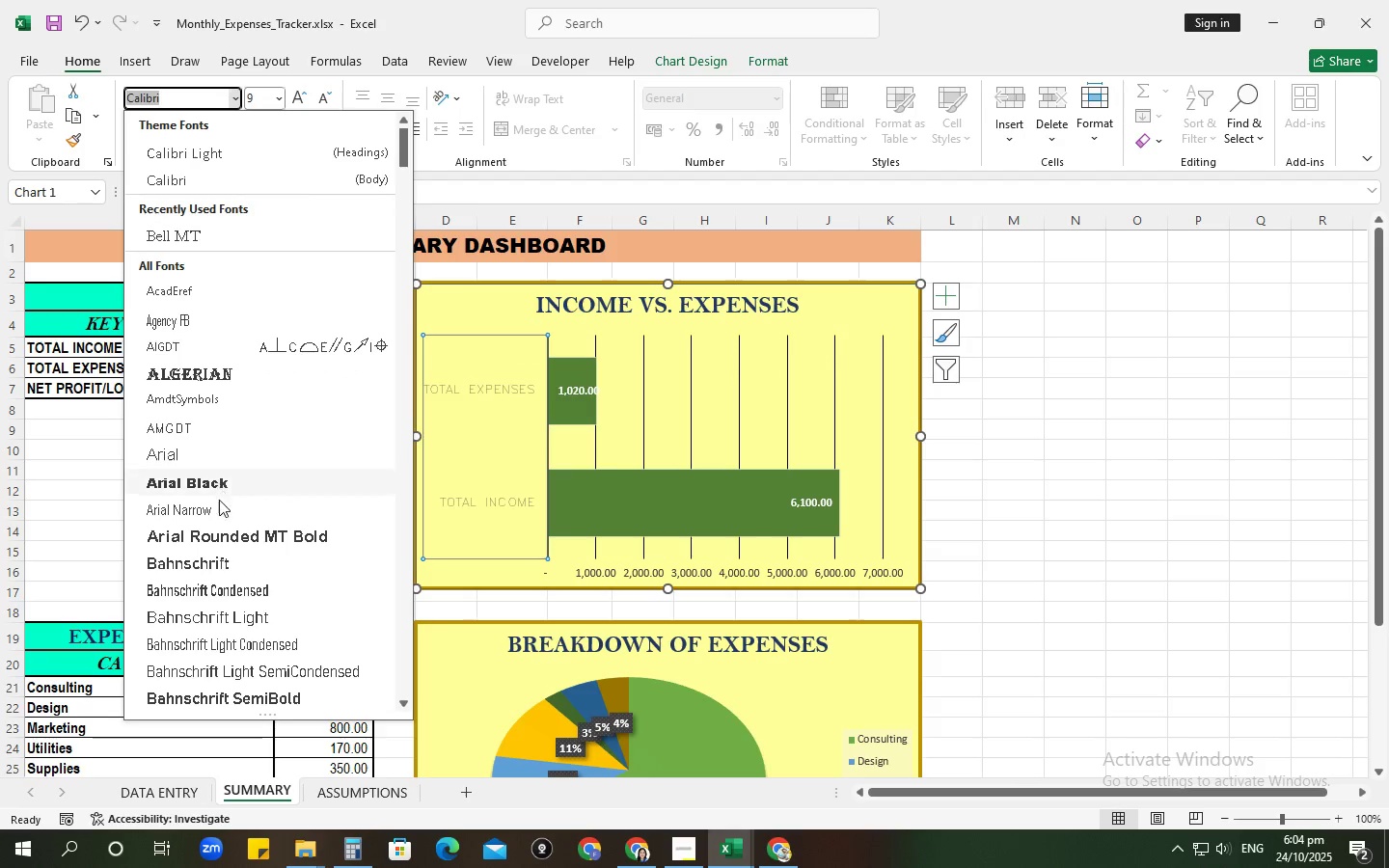 
left_click([218, 522])
 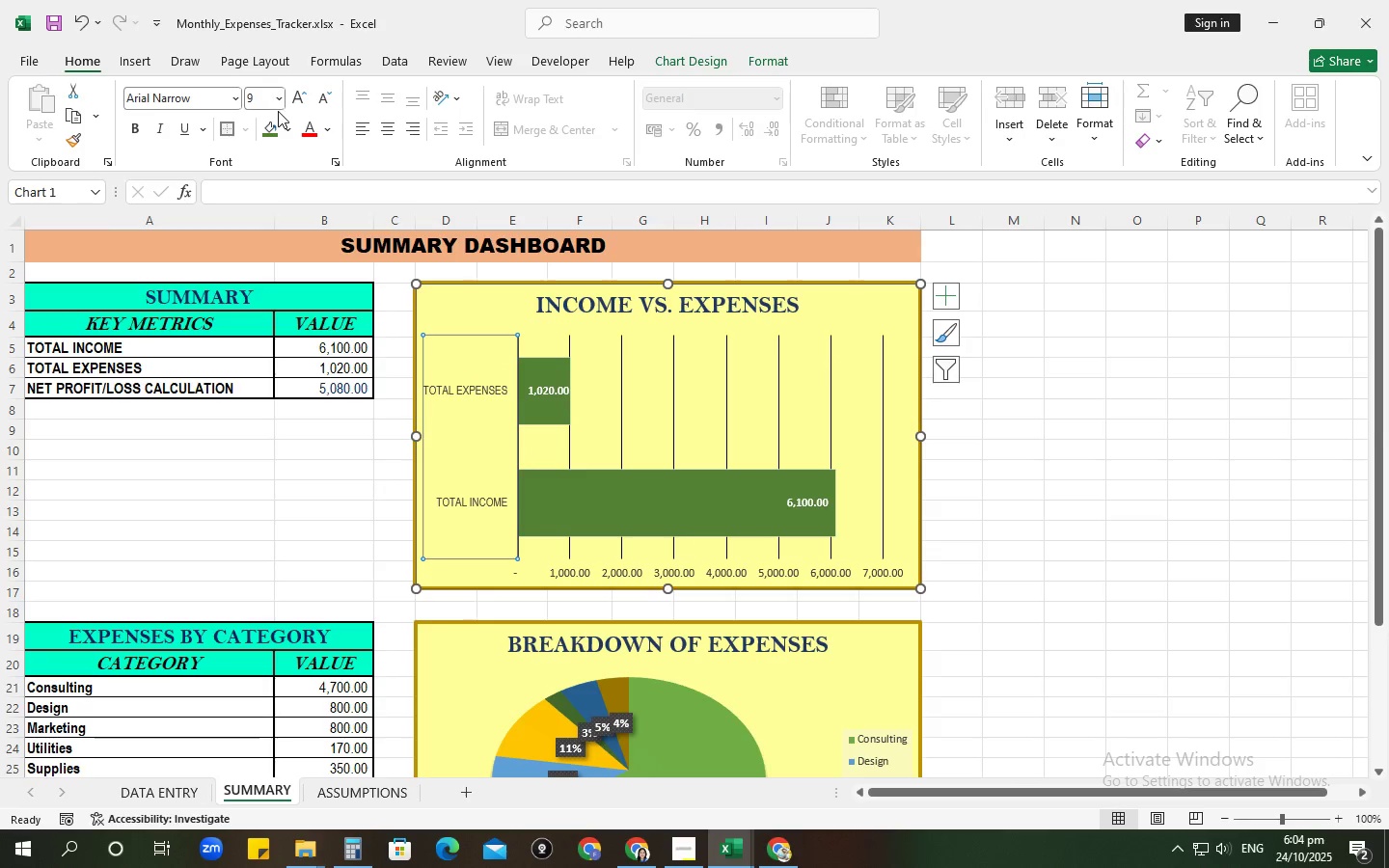 
mouse_move([324, 127])
 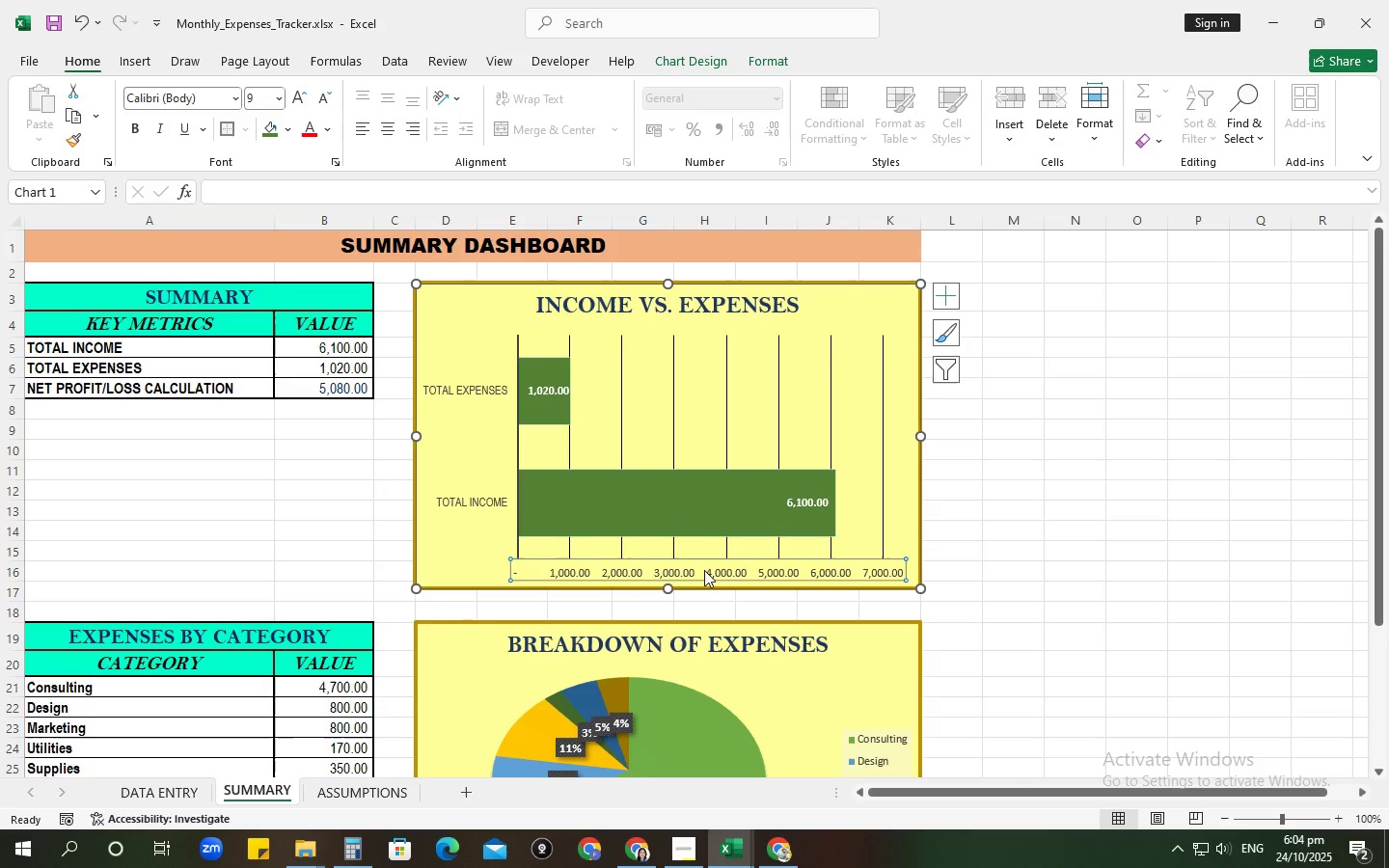 
left_click([704, 570])
 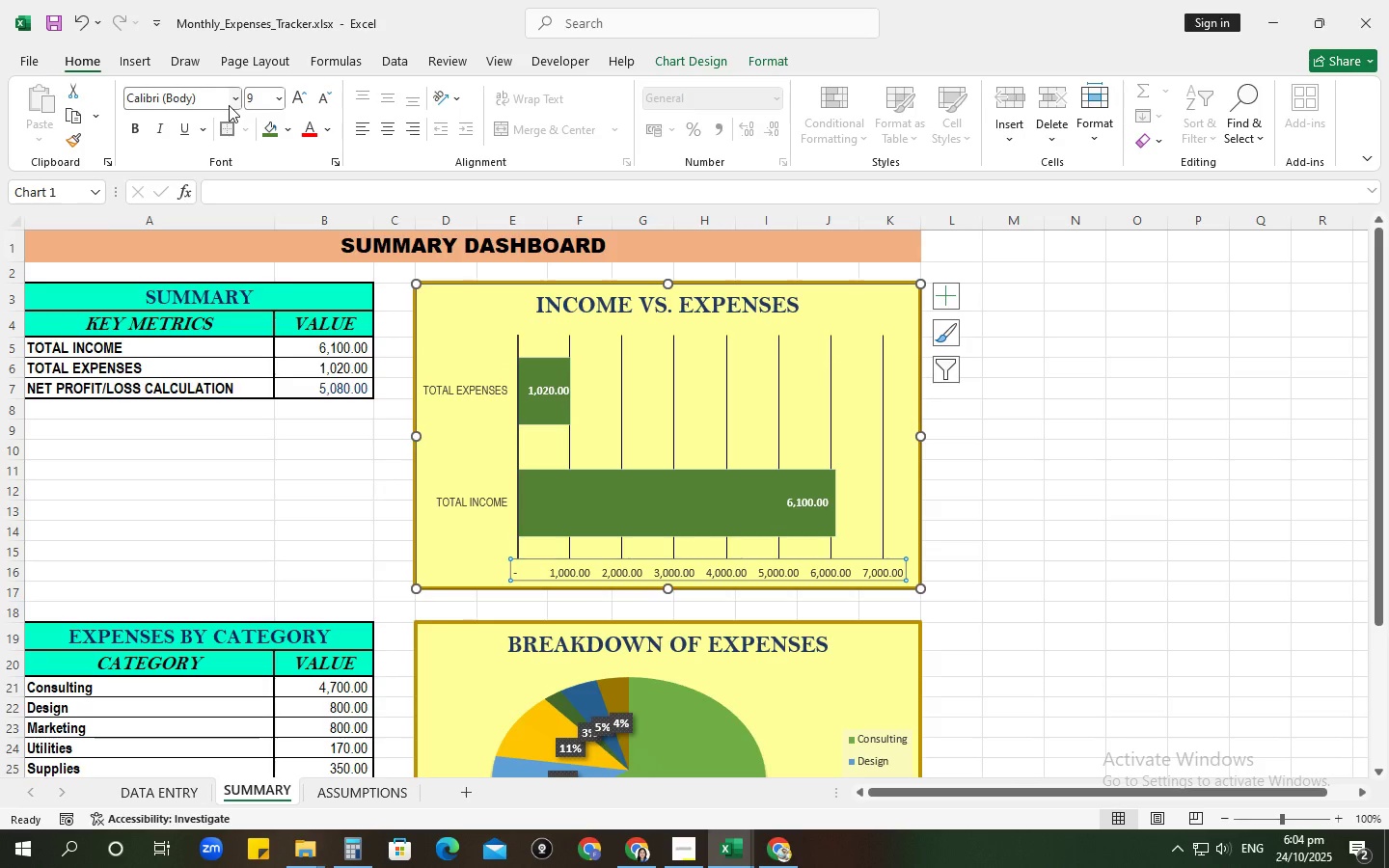 
left_click([238, 101])
 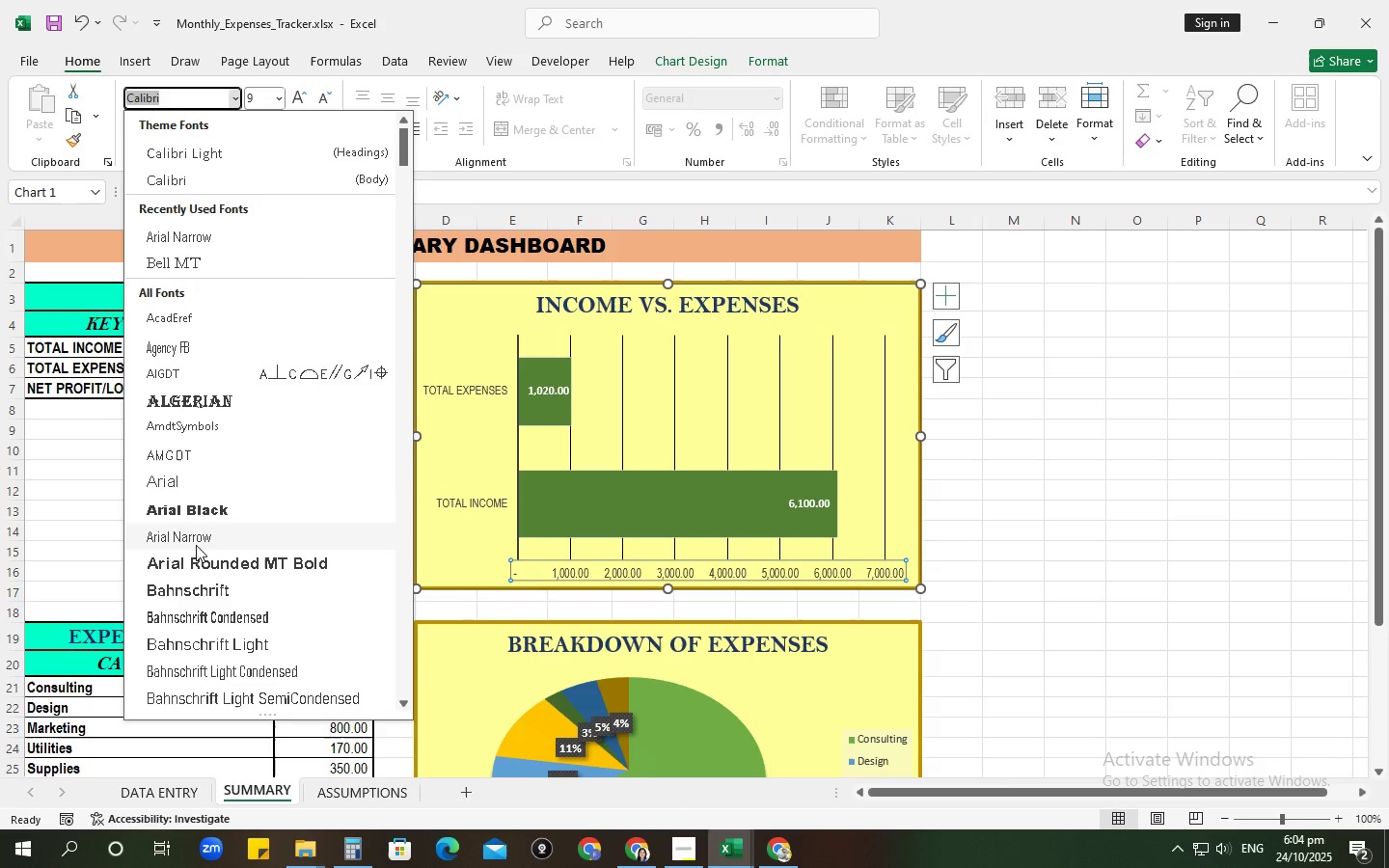 
left_click([196, 545])
 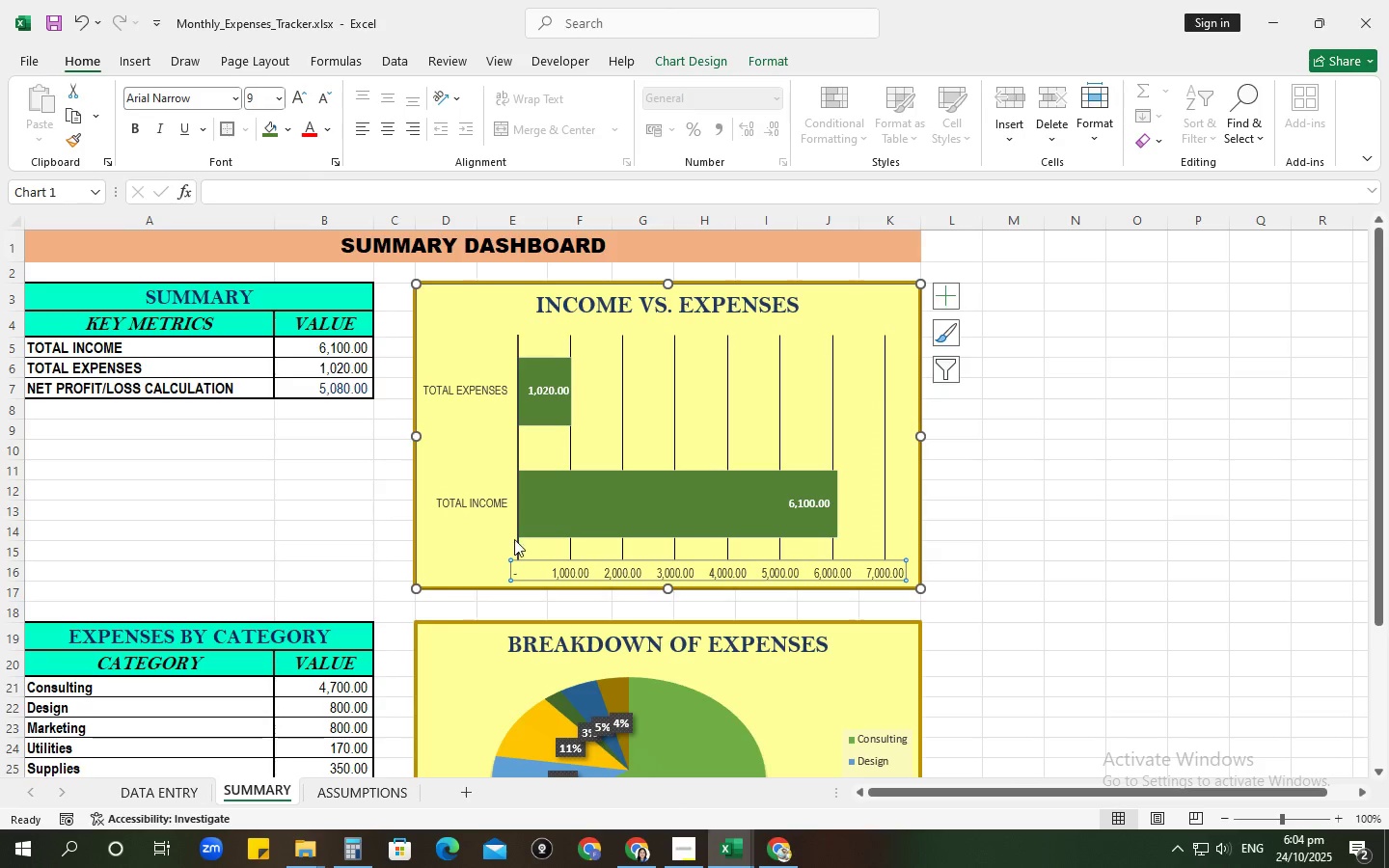 
scroll: coordinate [528, 539], scroll_direction: down, amount: 3.0
 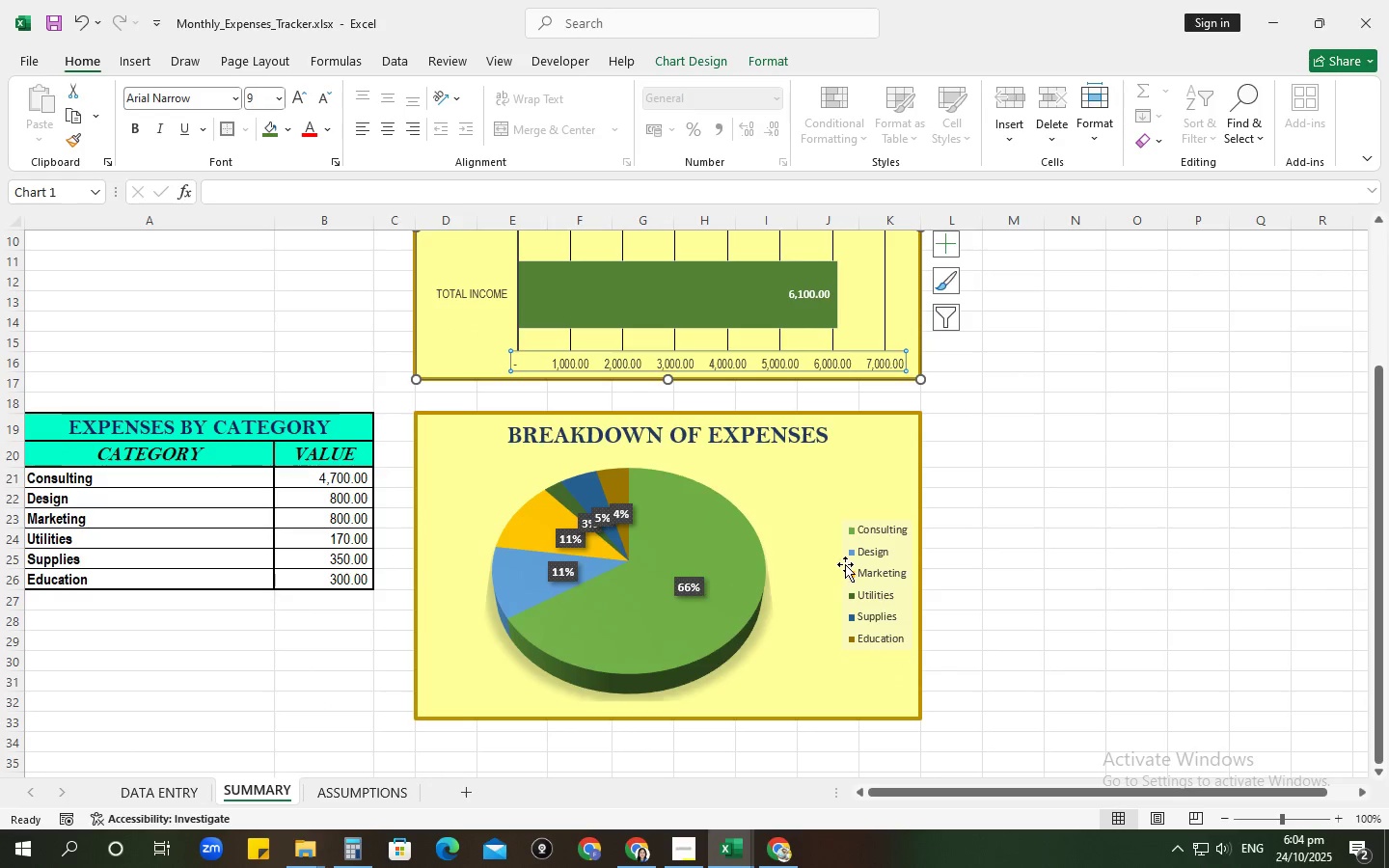 
left_click([861, 560])
 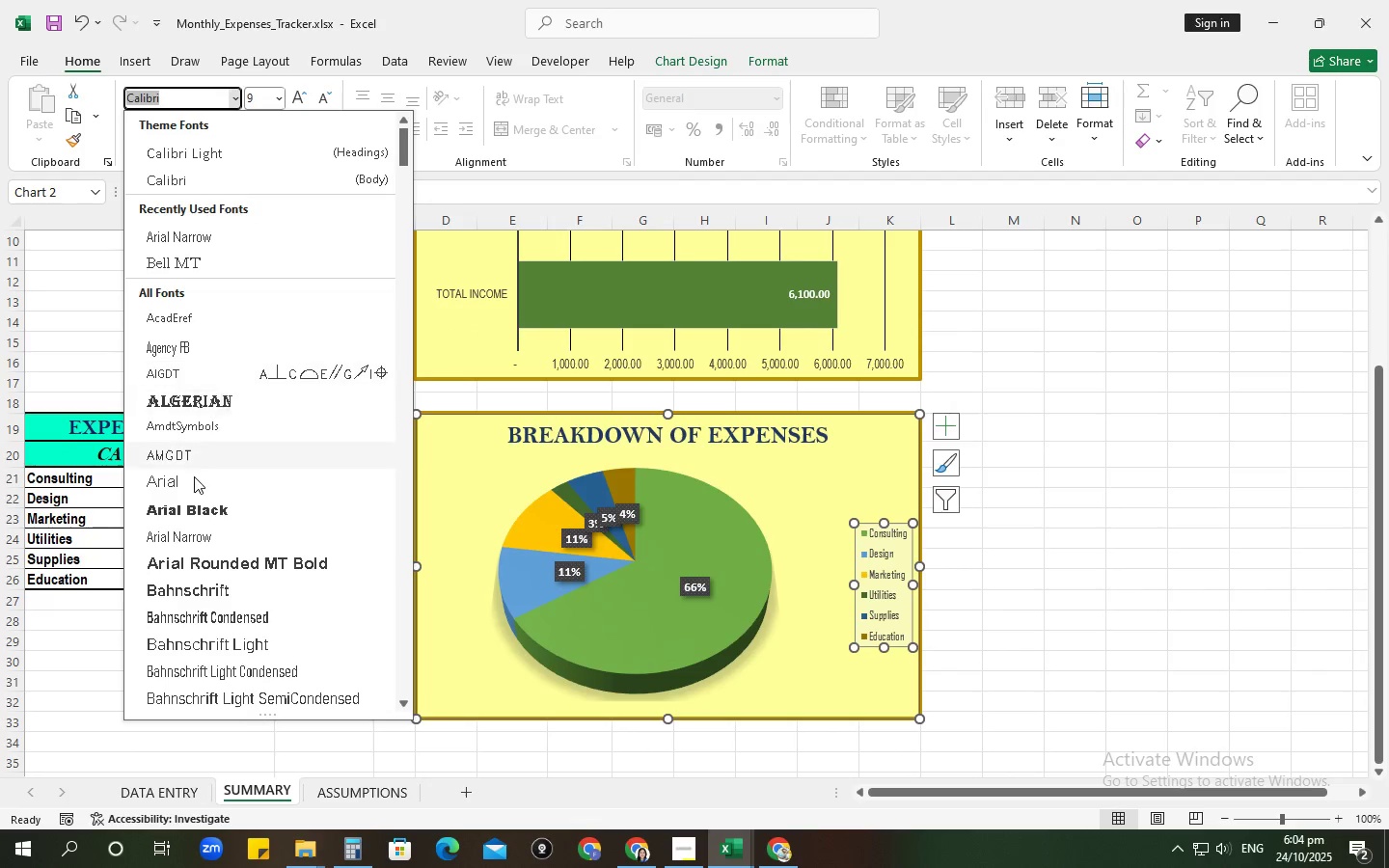 
left_click([191, 544])
 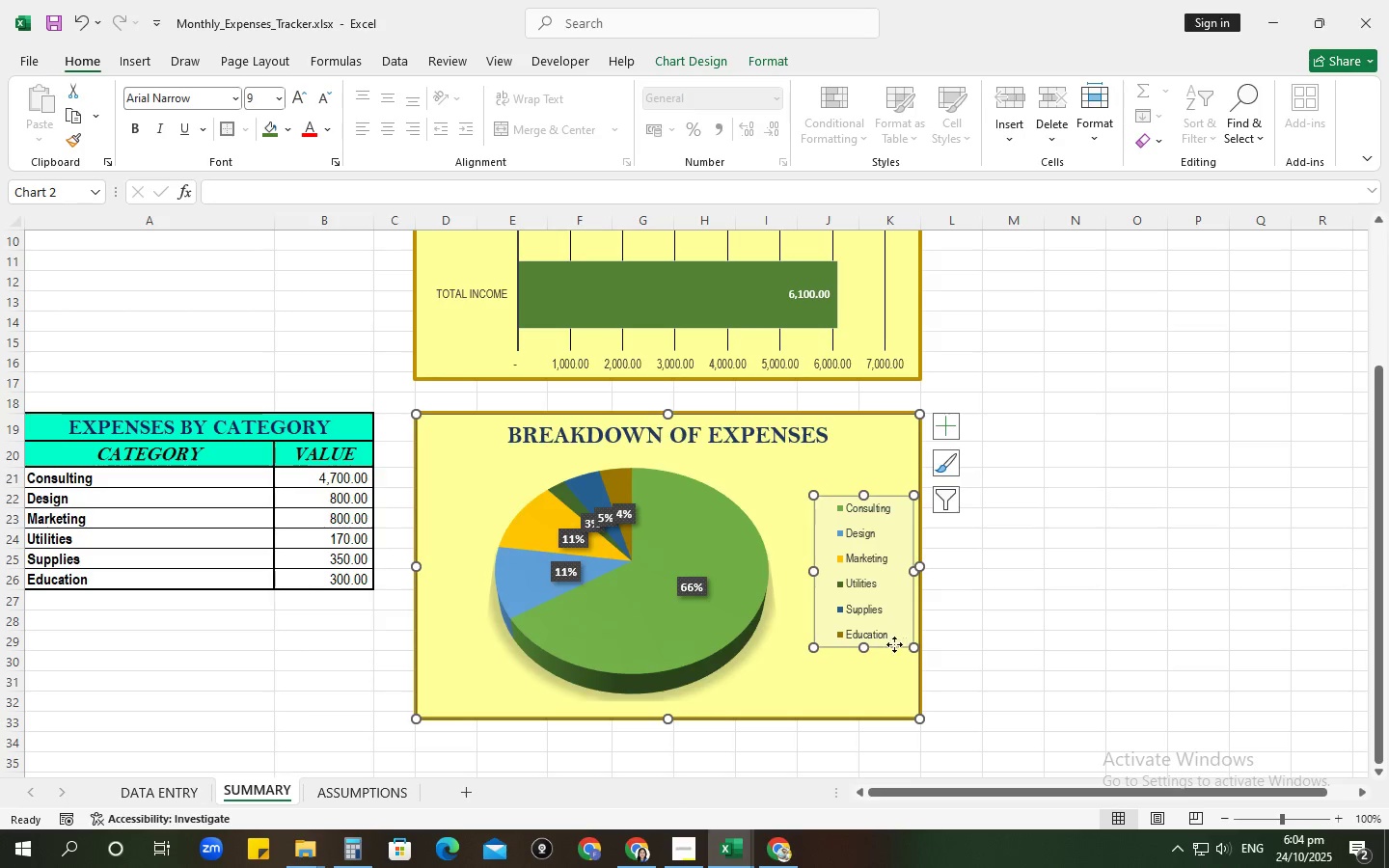 
wait(13.25)
 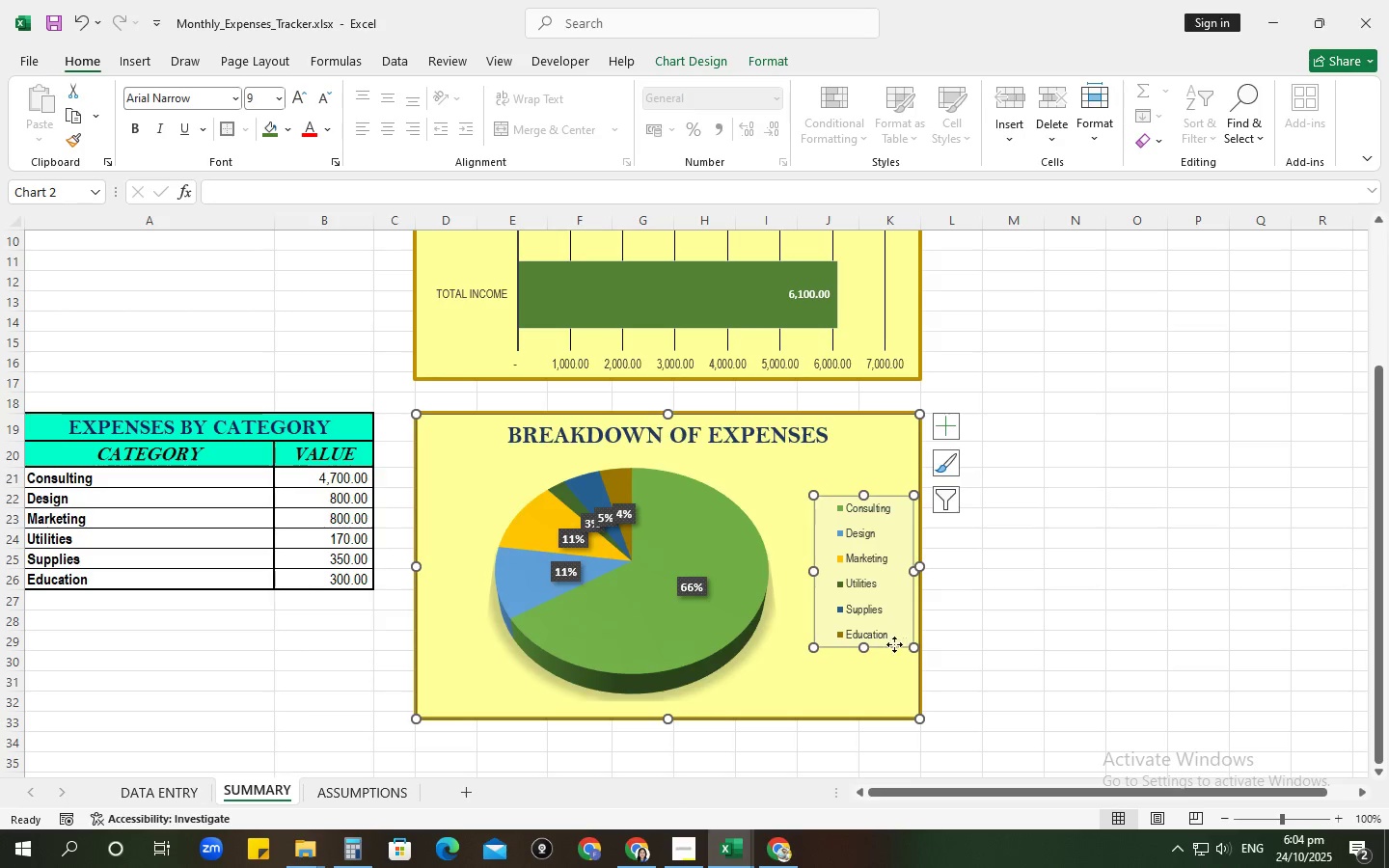 
left_click([752, 64])
 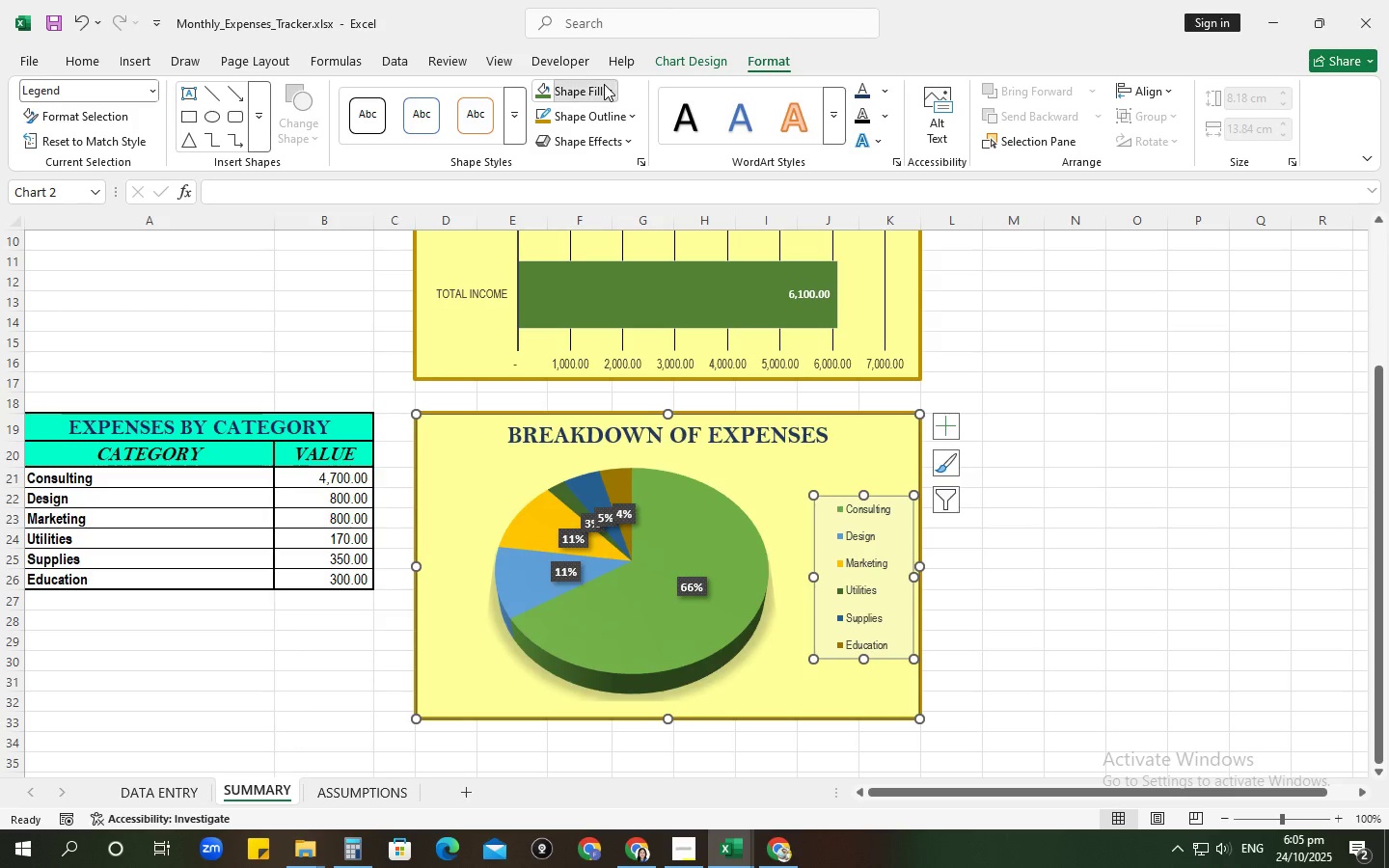 
left_click([604, 84])
 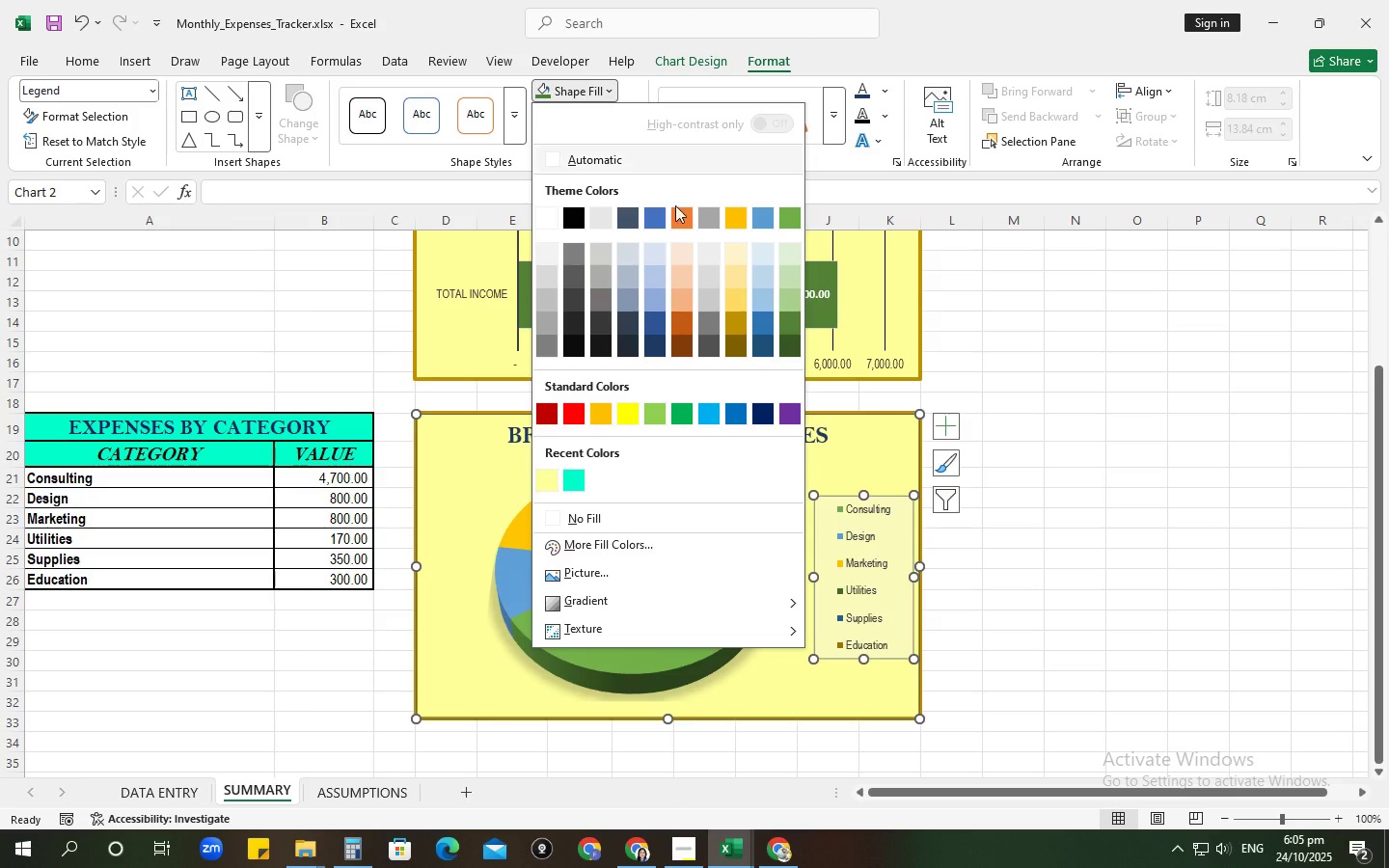 
mouse_move([729, 260])
 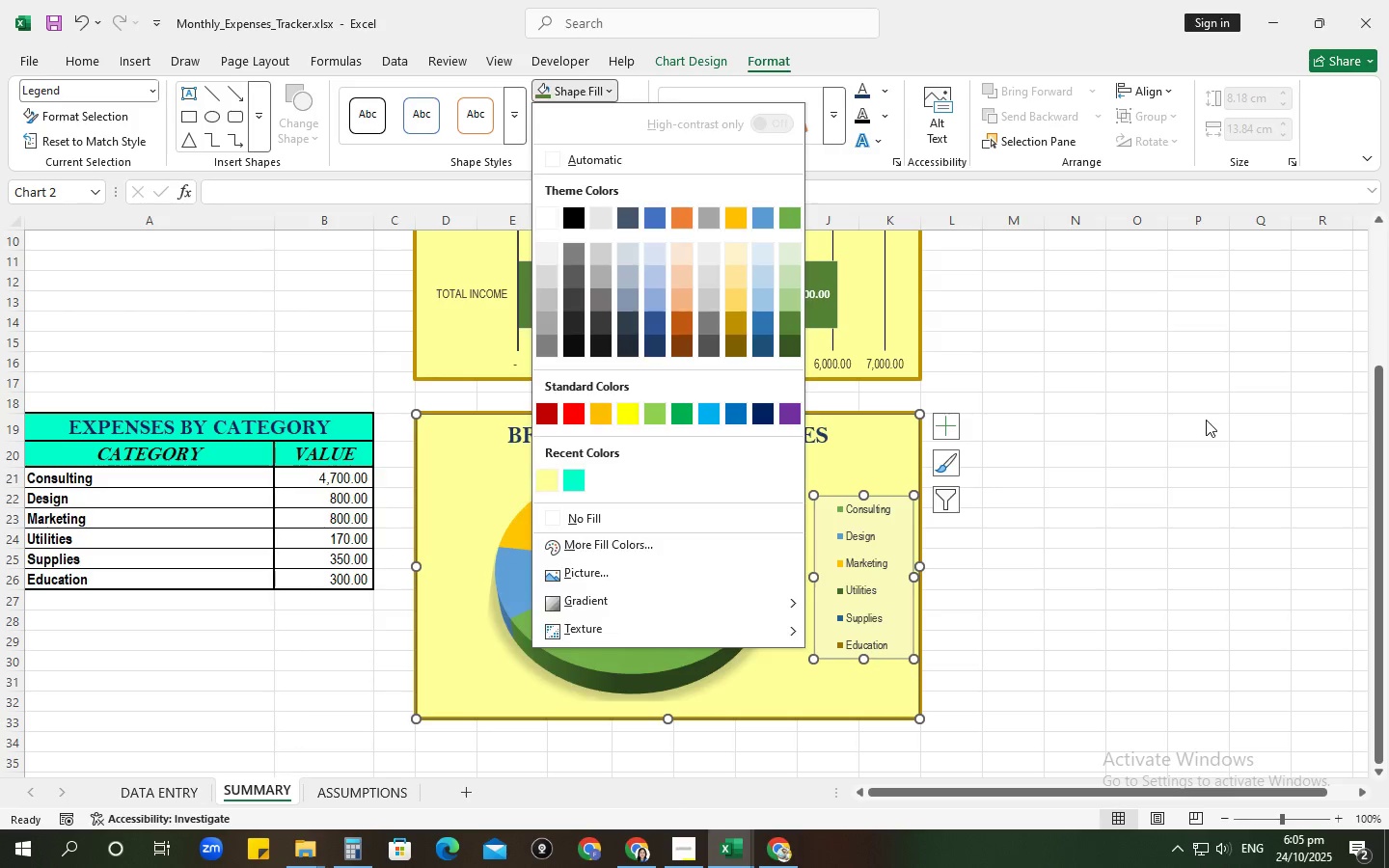 
left_click([1206, 420])
 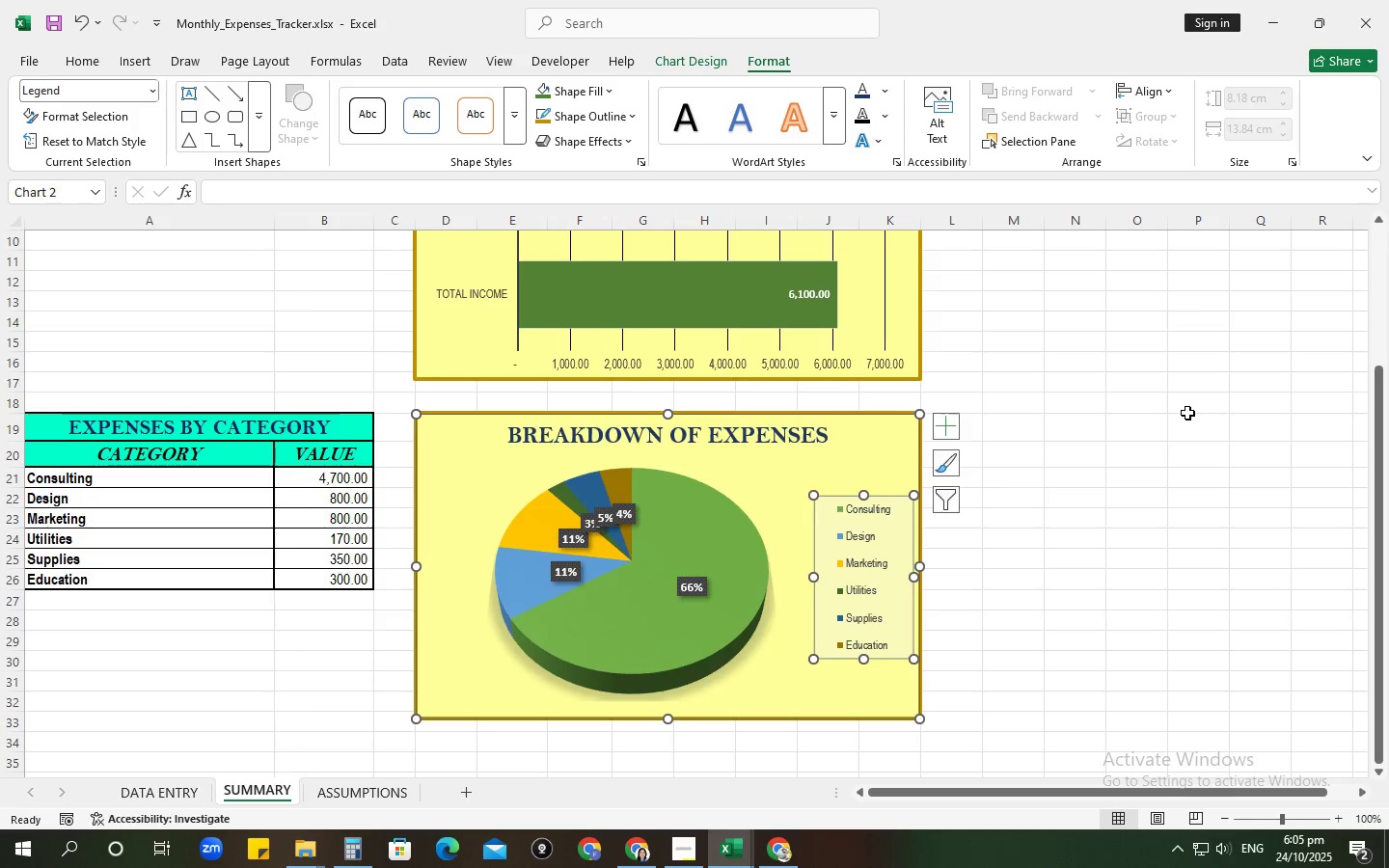 
left_click([1187, 413])
 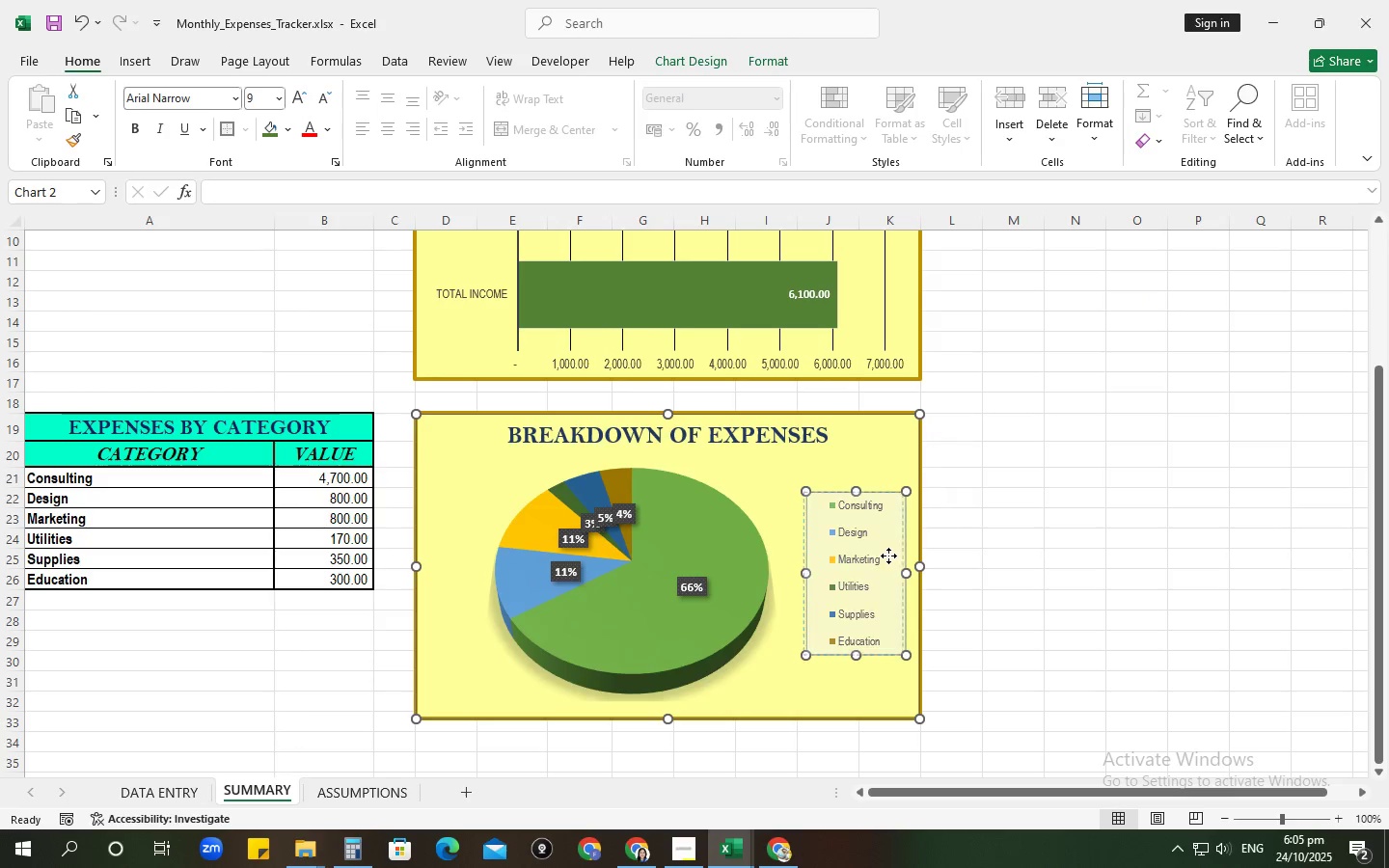 
wait(5.82)
 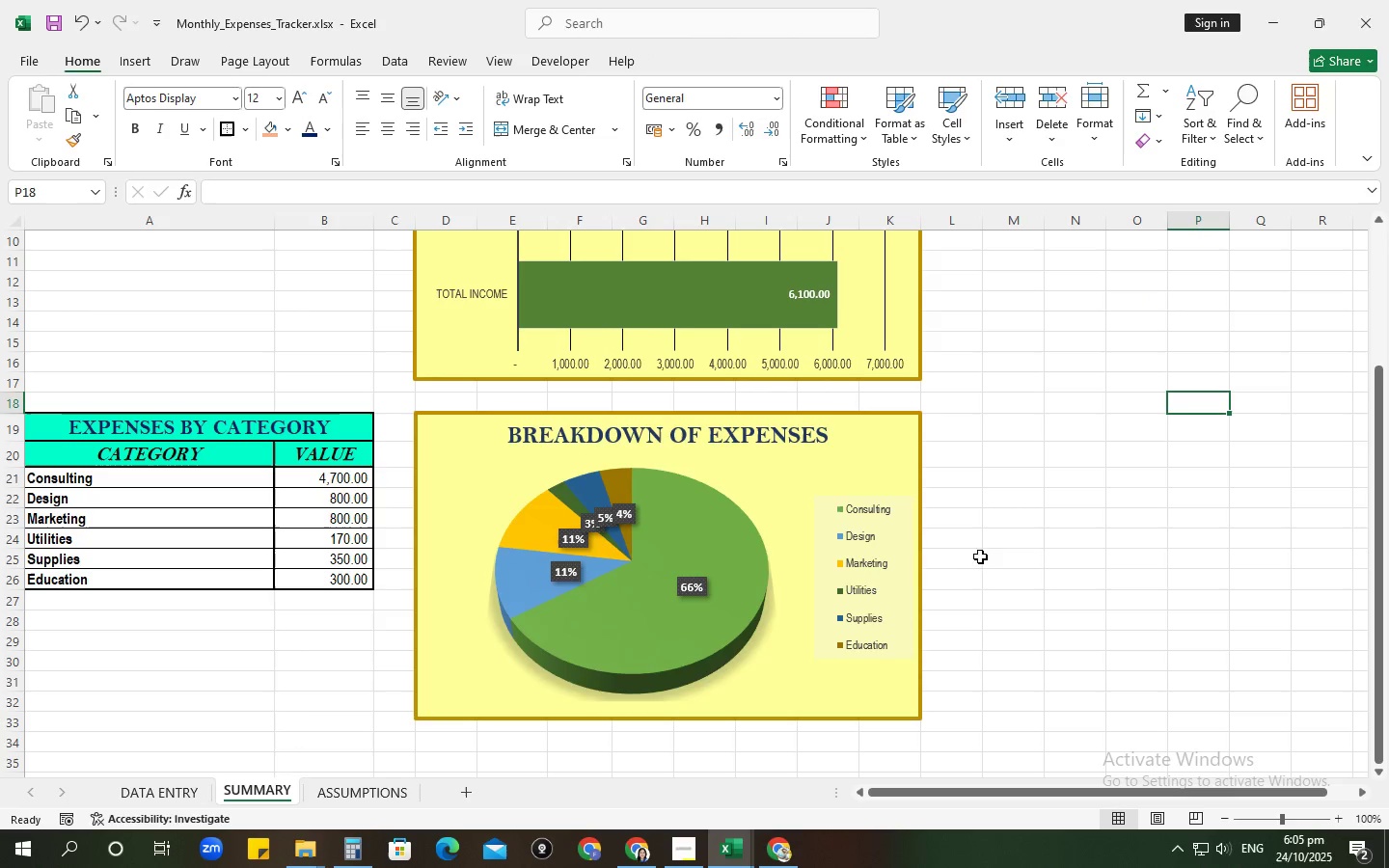 
left_click([1070, 536])
 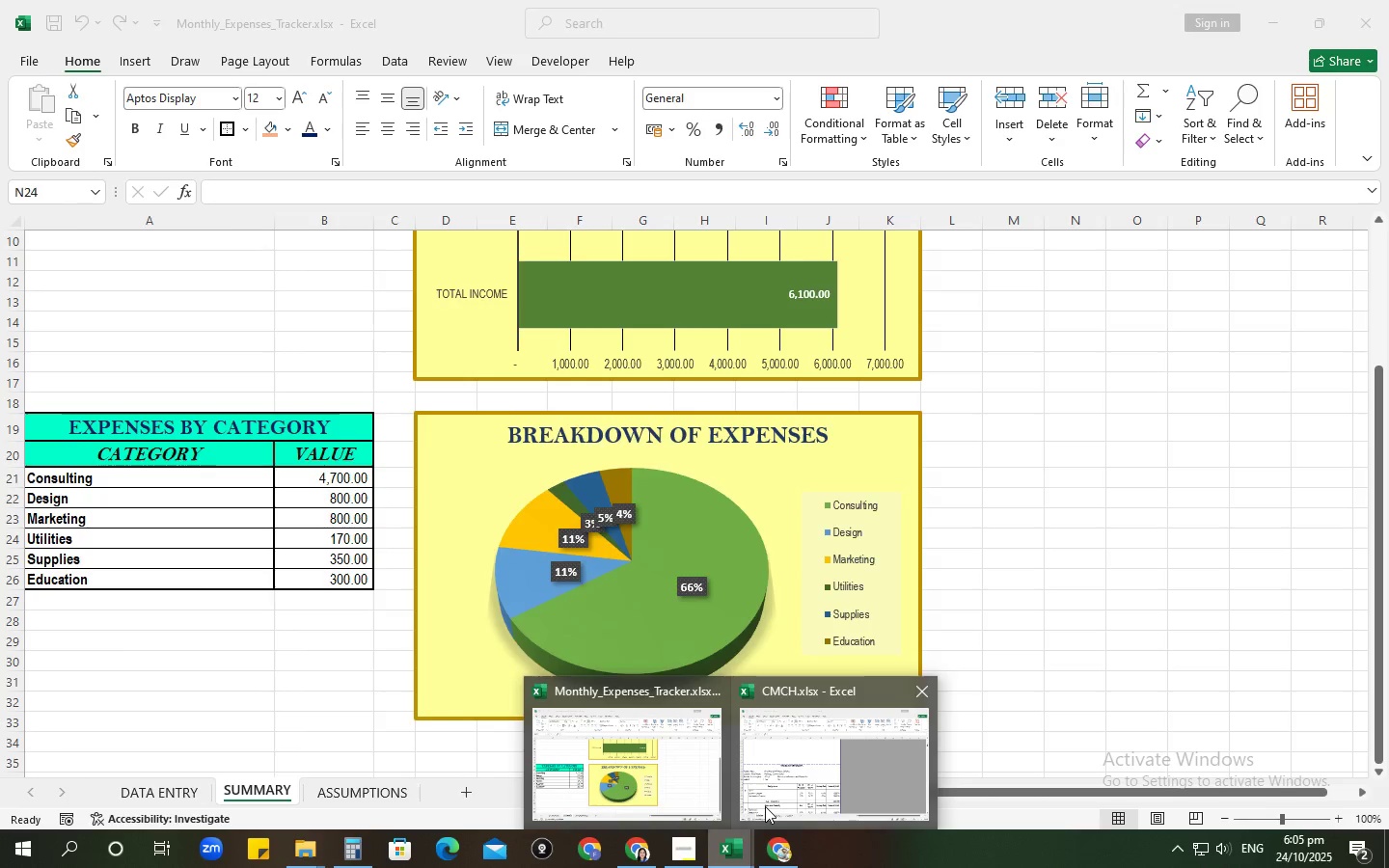 
left_click([765, 806])
 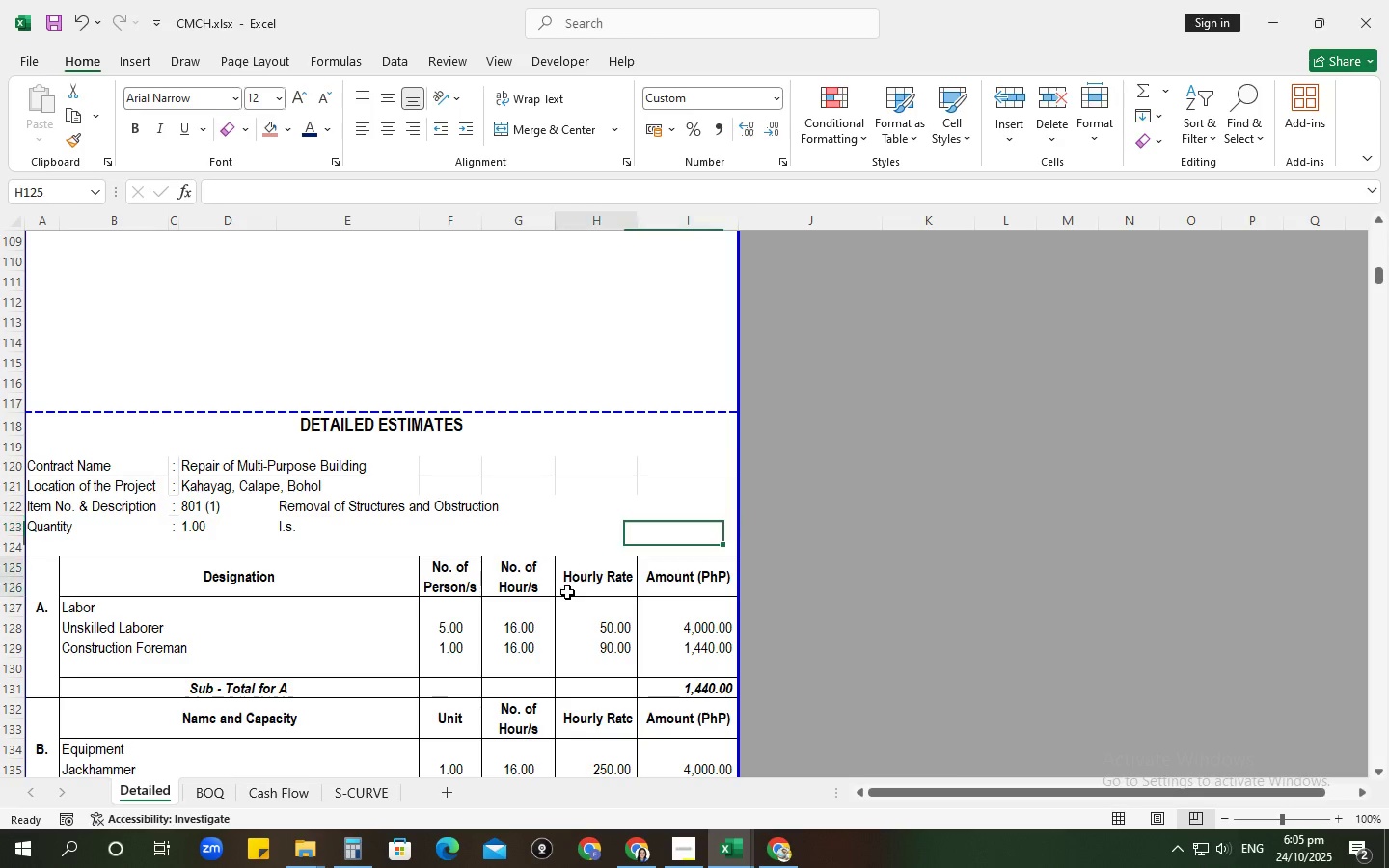 
left_click([567, 592])
 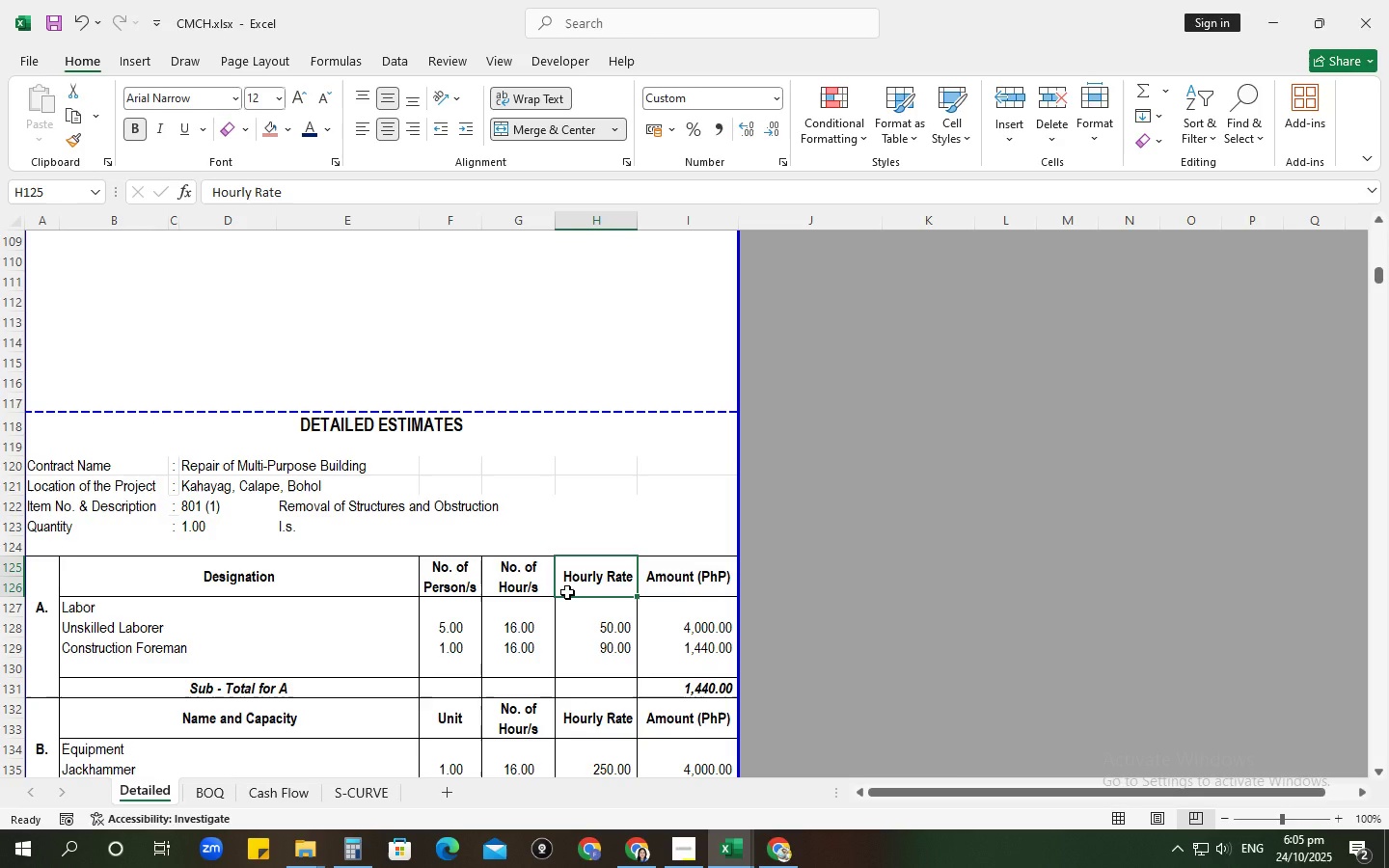 
wait(7.22)
 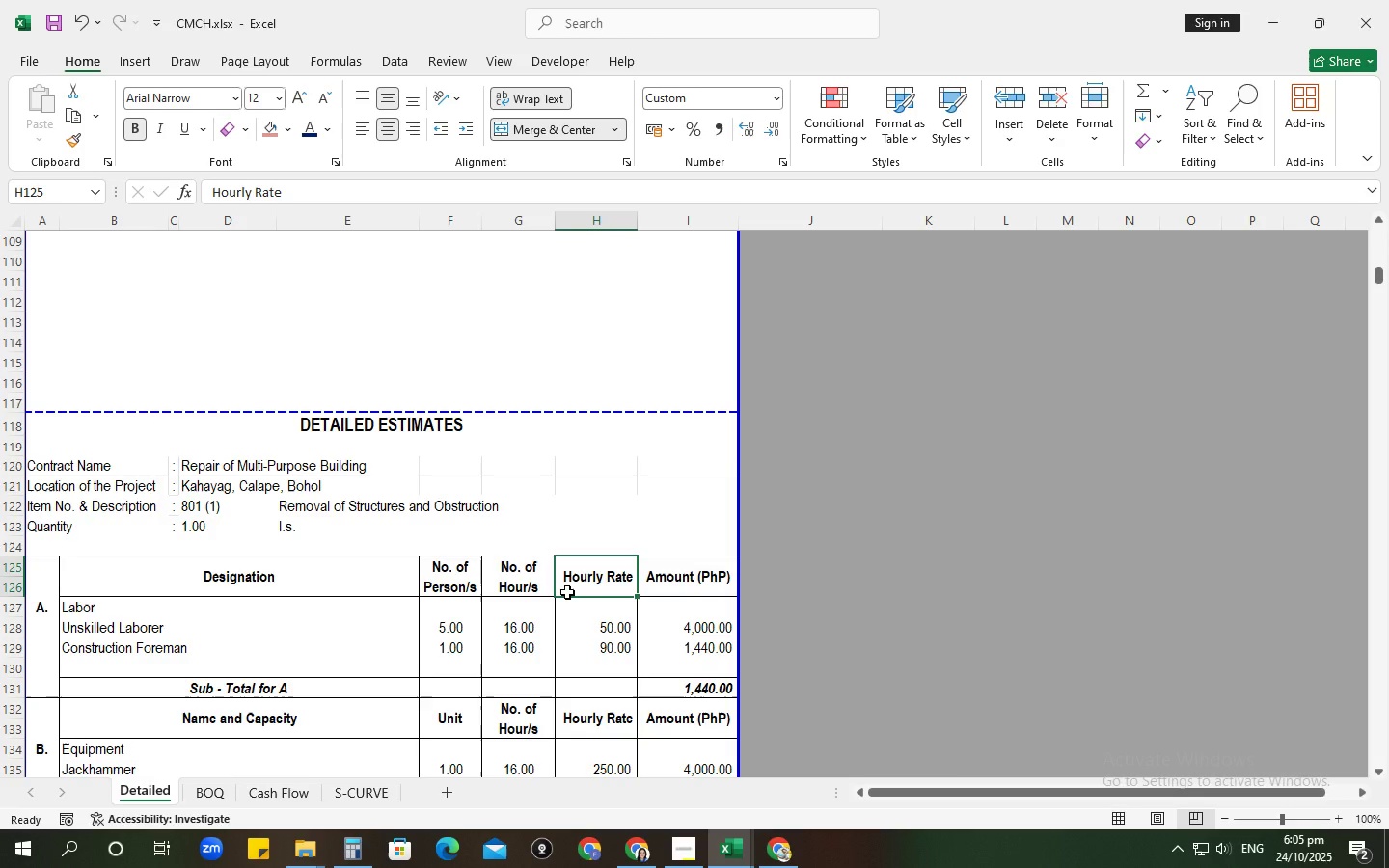 
scroll: coordinate [197, 670], scroll_direction: down, amount: 1.0
 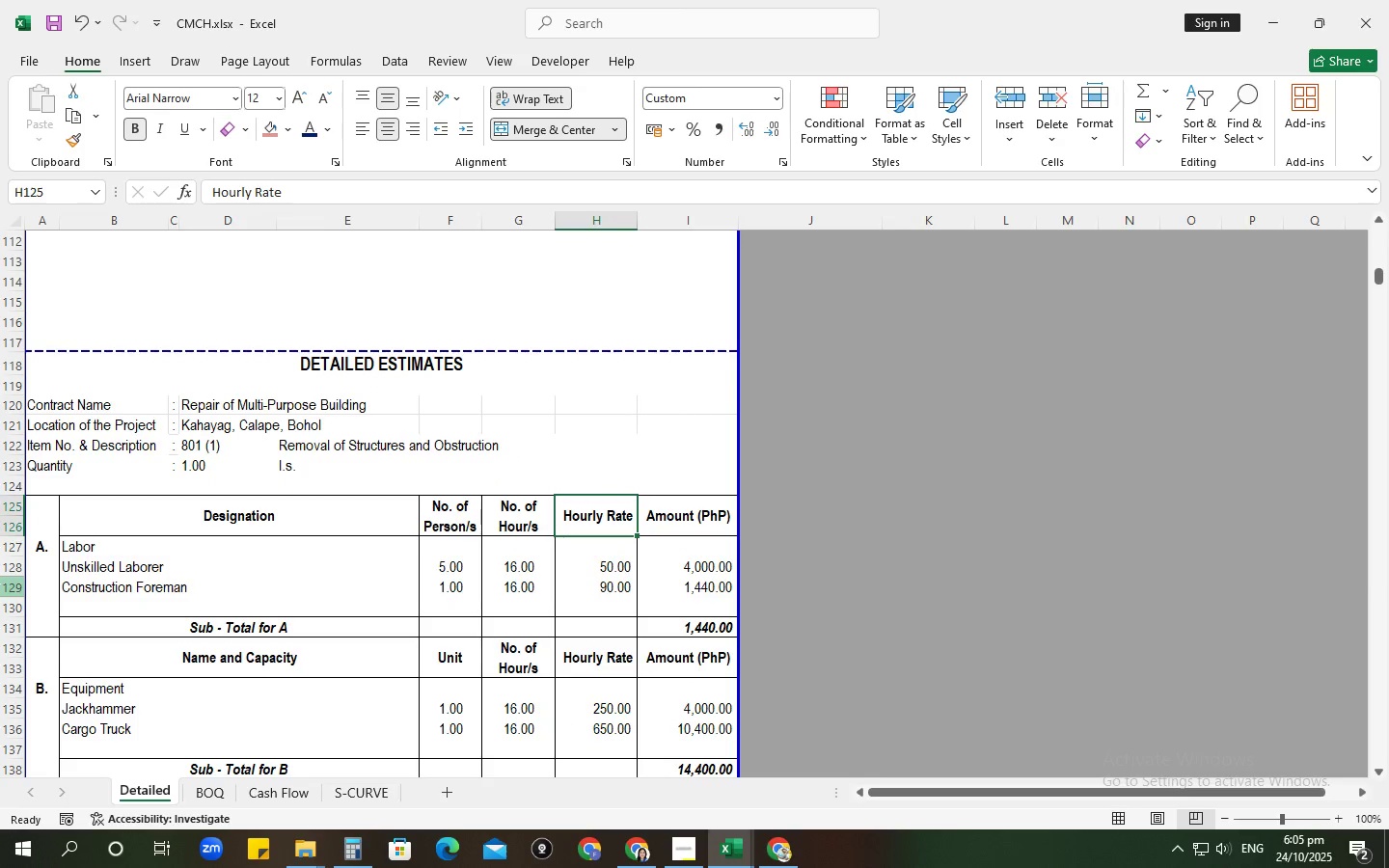 
left_click([0, 583])
 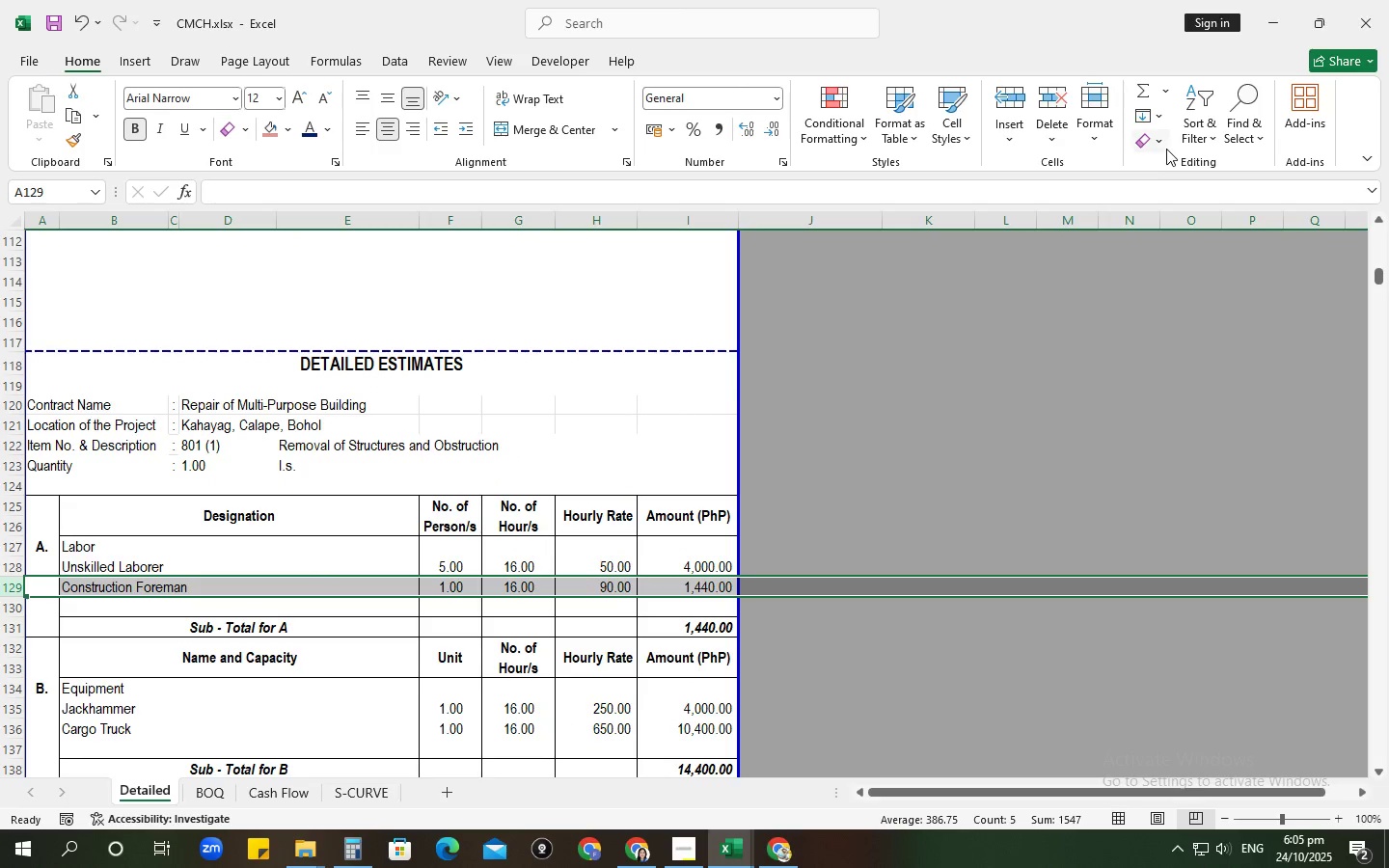 
left_click([1158, 143])
 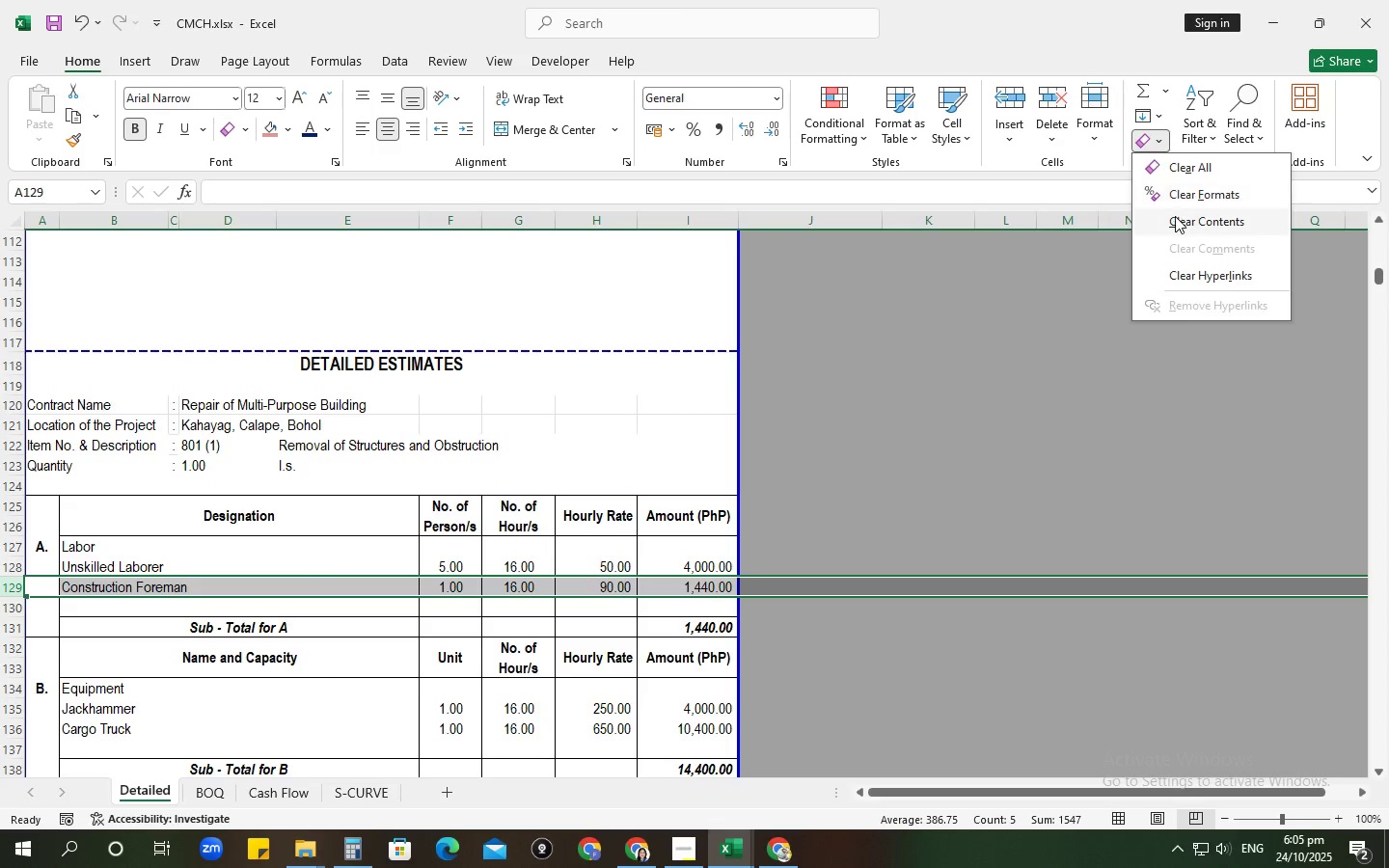 
left_click([1175, 216])
 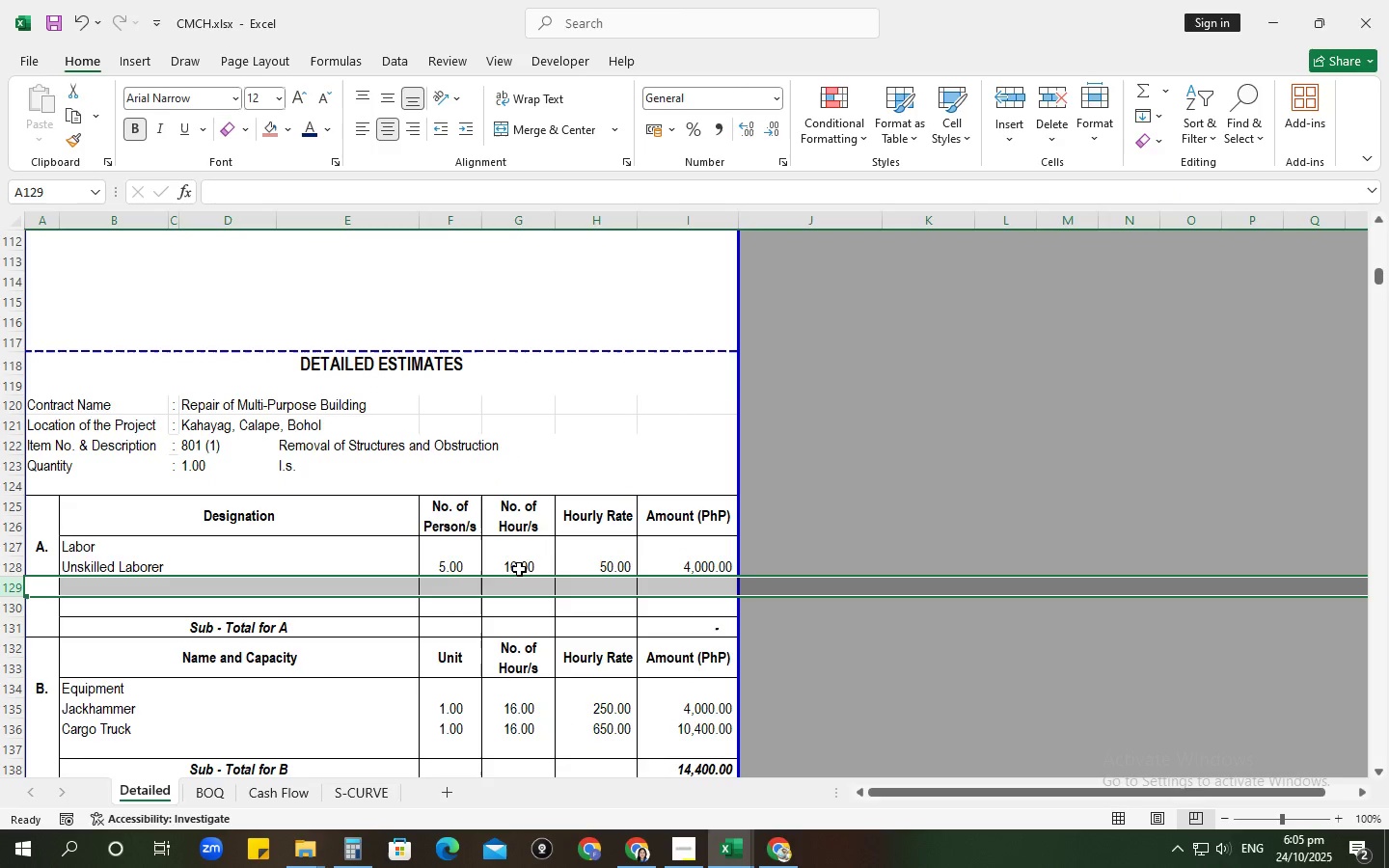 
left_click([463, 564])
 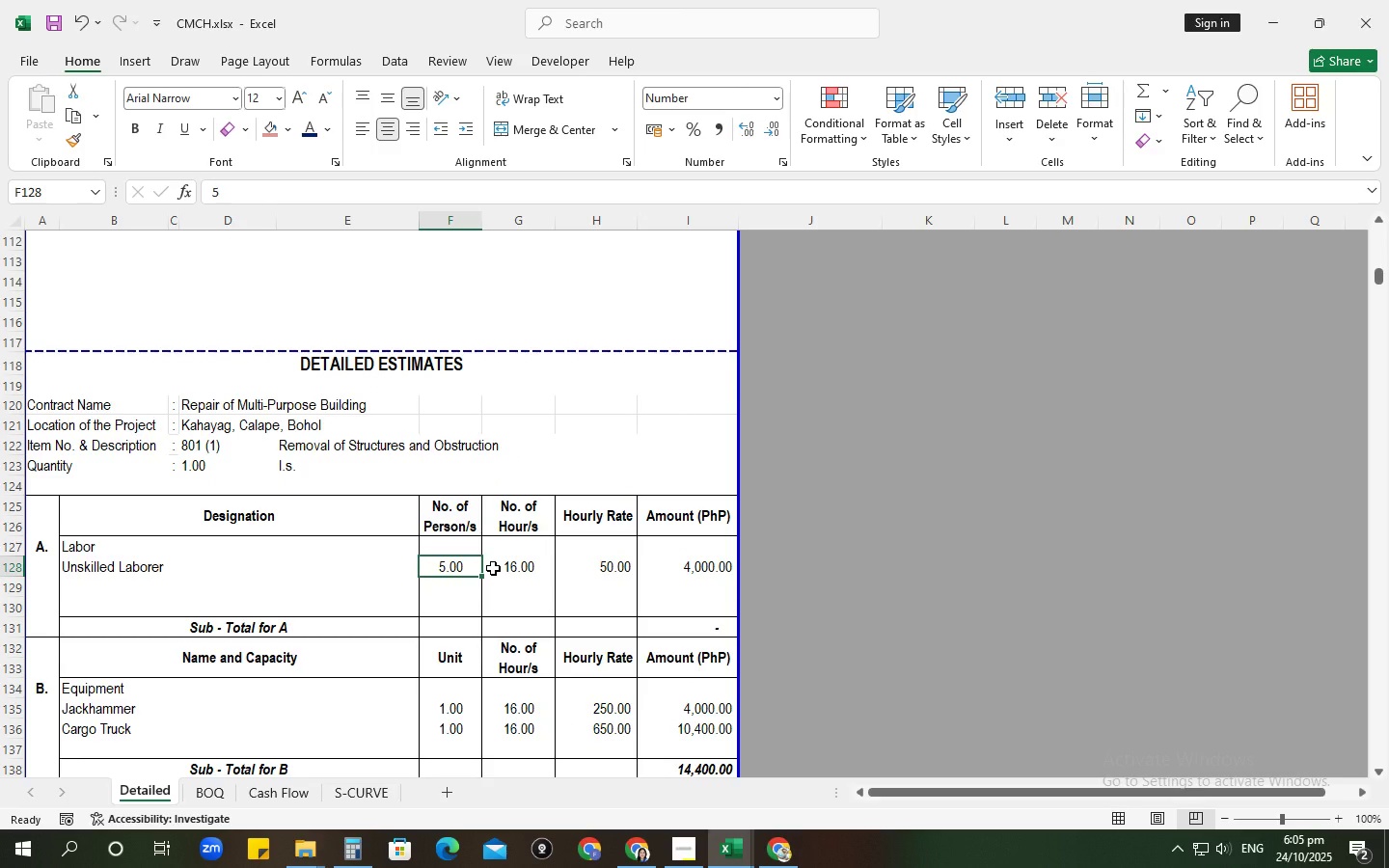 
key(Numpad2)
 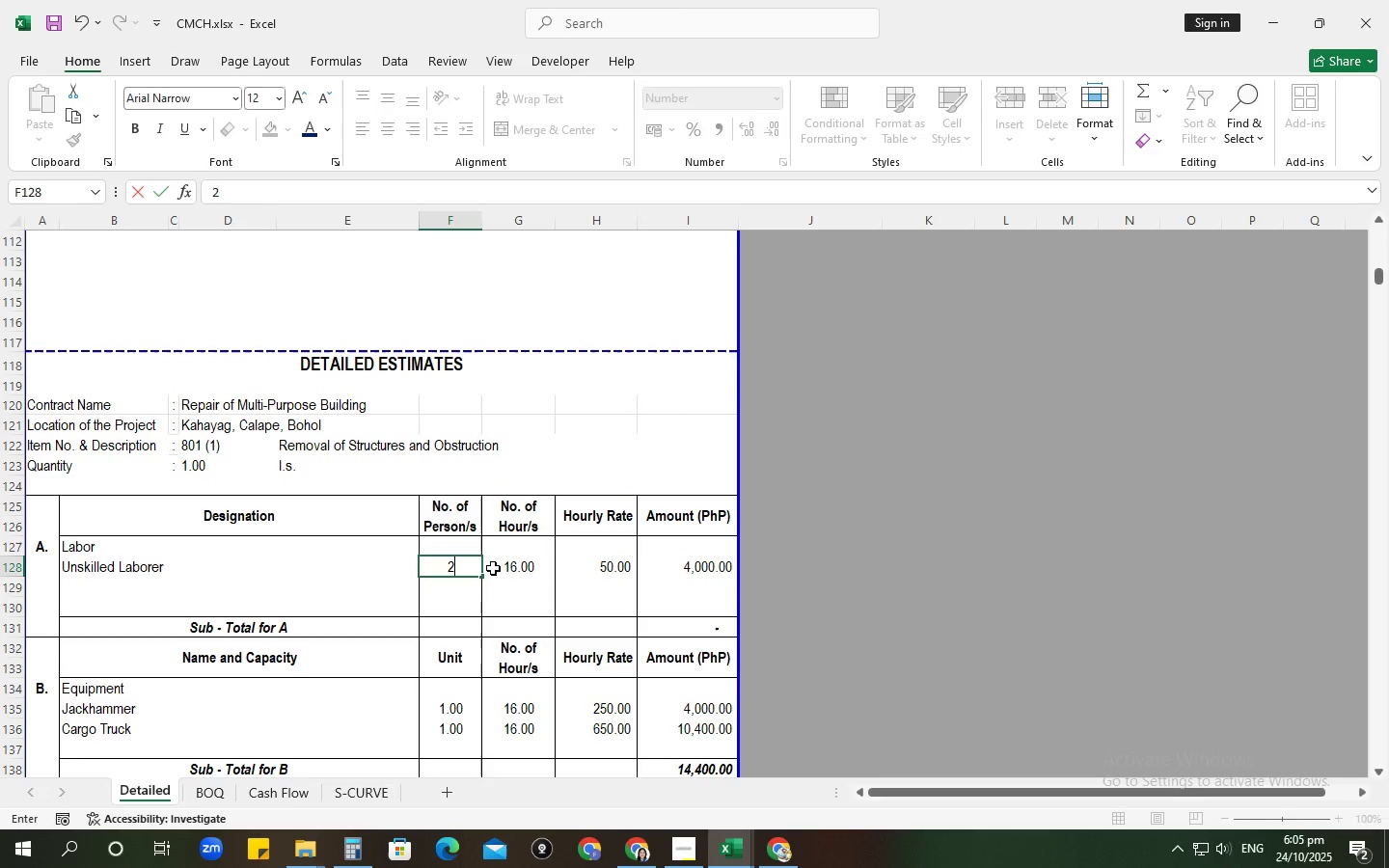 
key(Tab)
 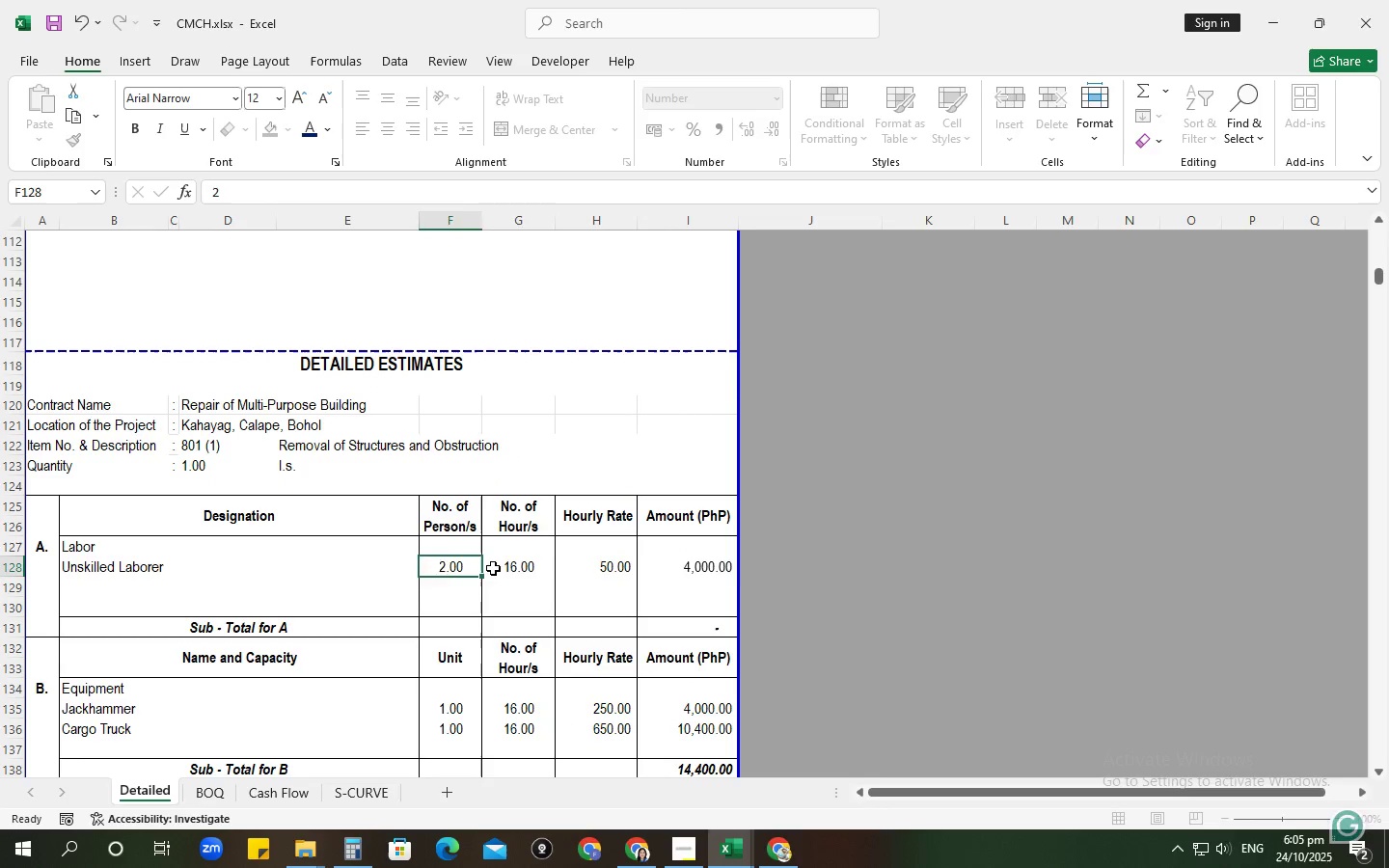 
key(Numpad2)
 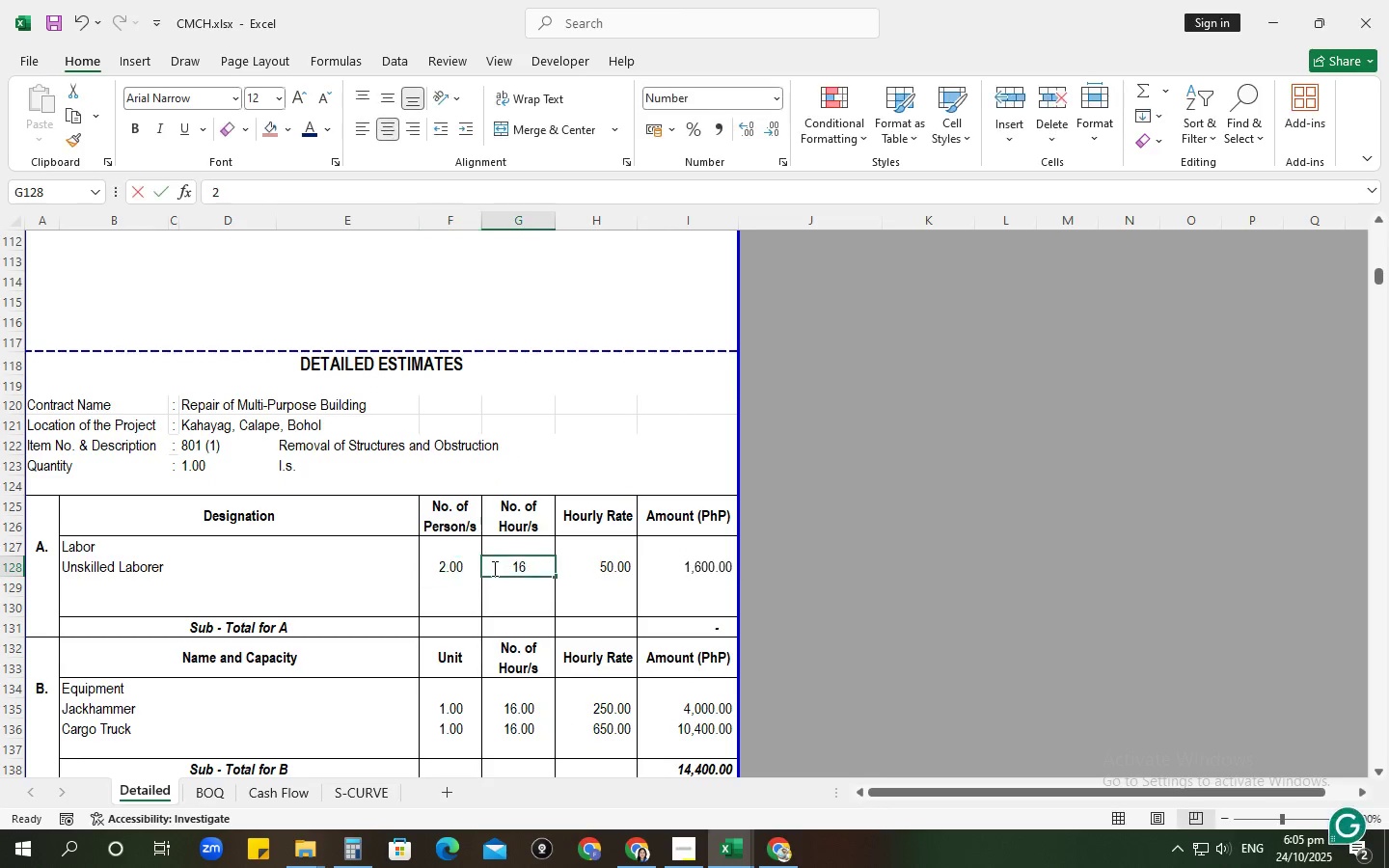 
key(Tab)
 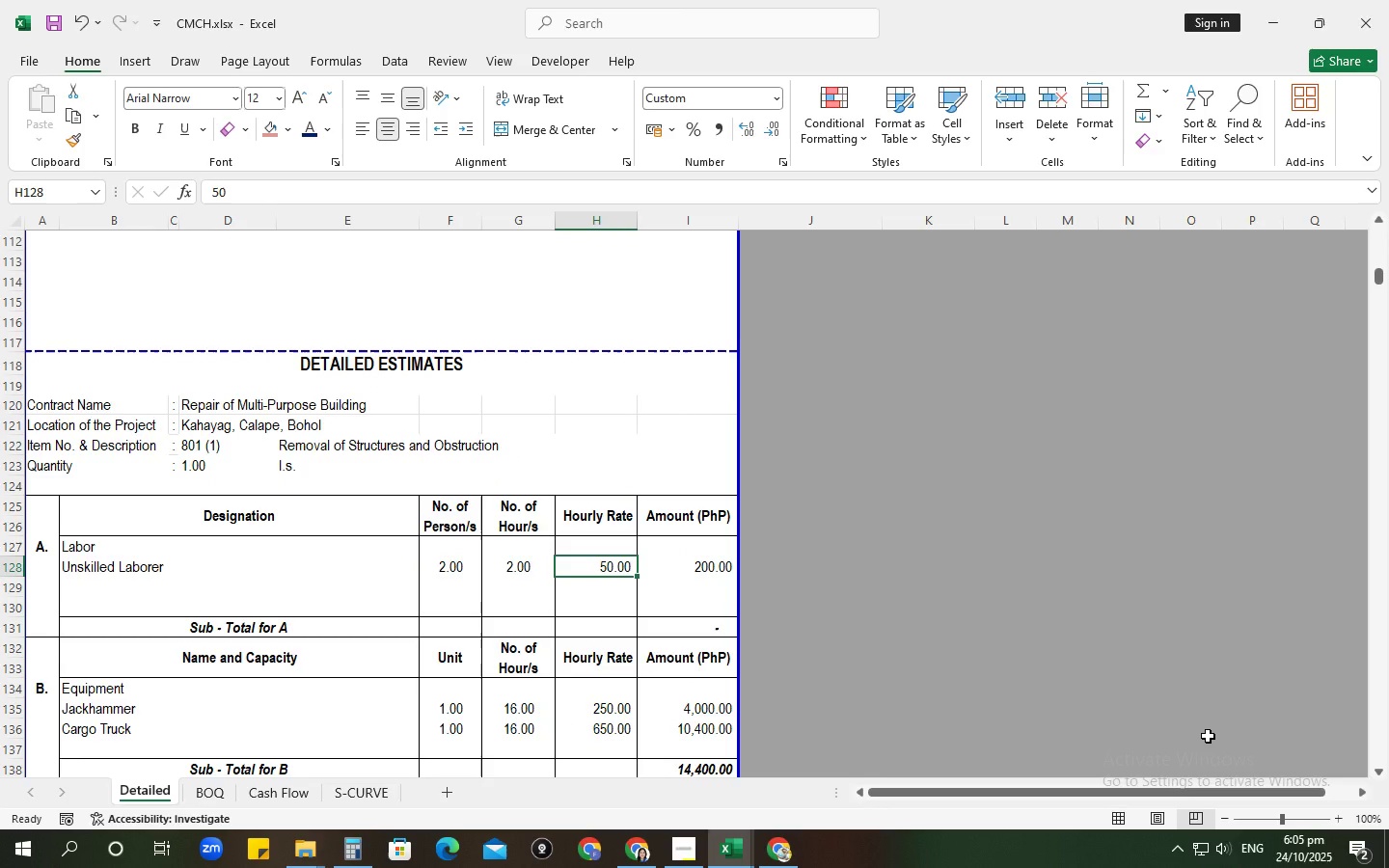 
key(Numpad4)
 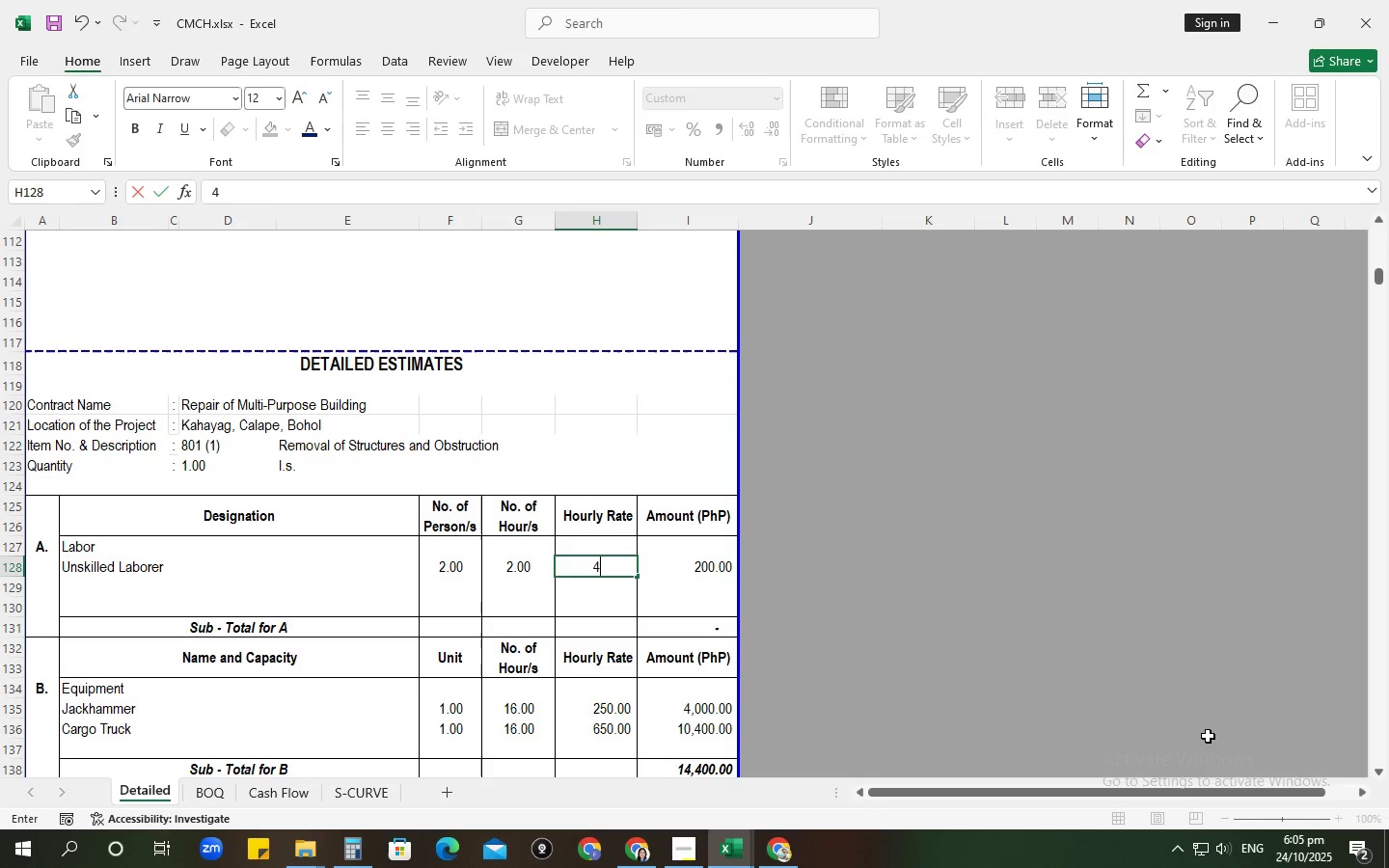 
key(Numpad5)
 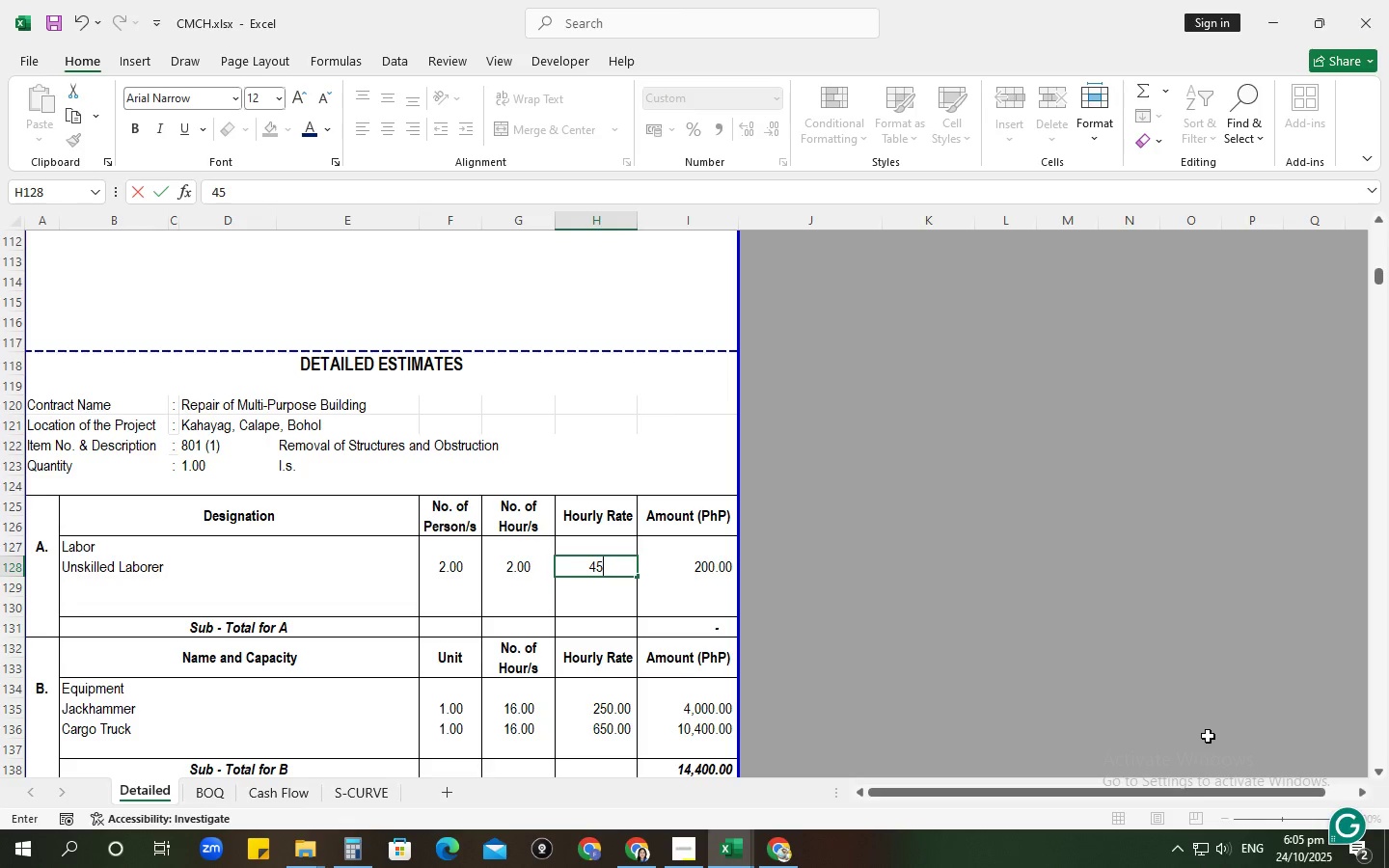 
key(Numpad0)
 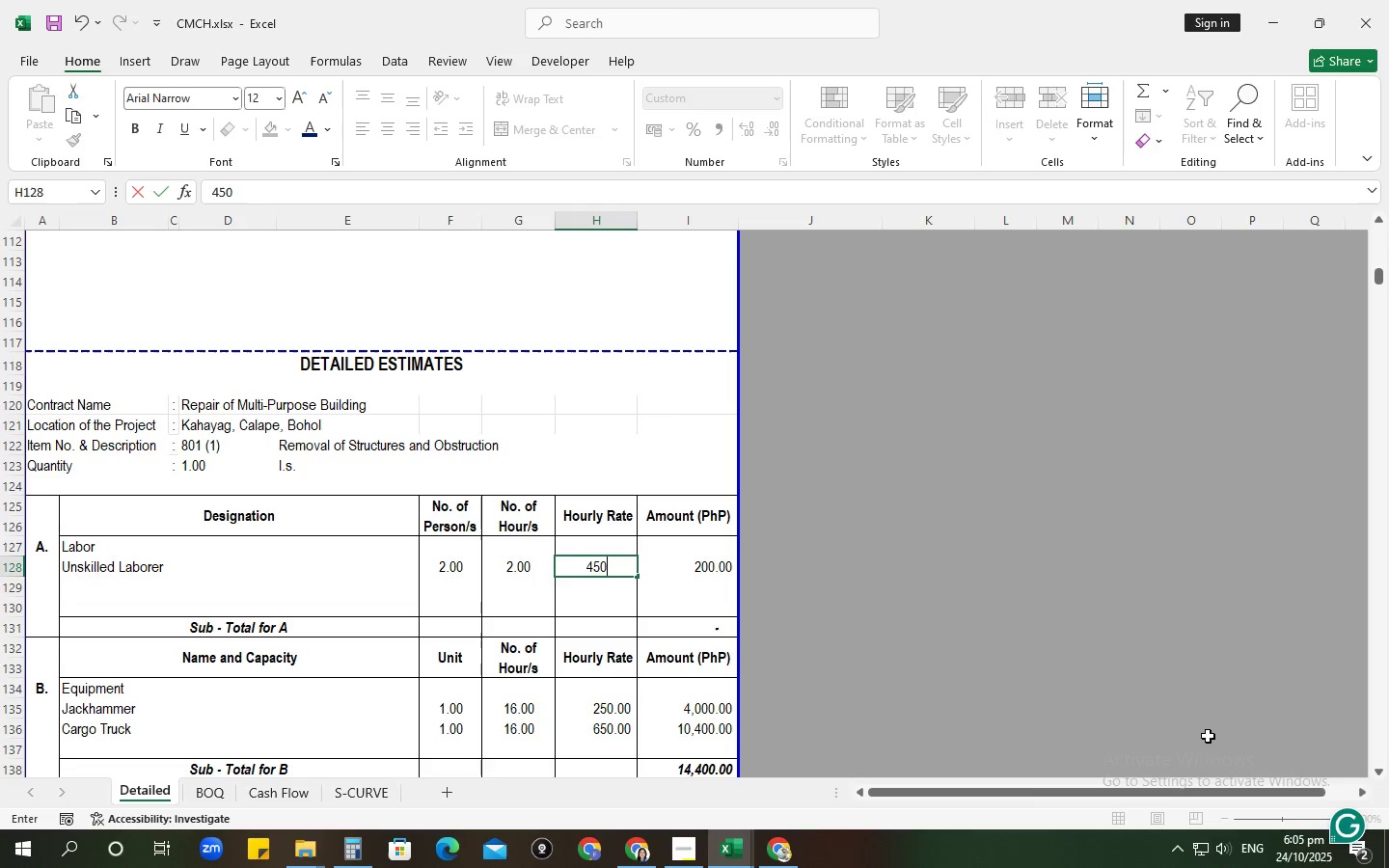 
key(NumpadEnter)
 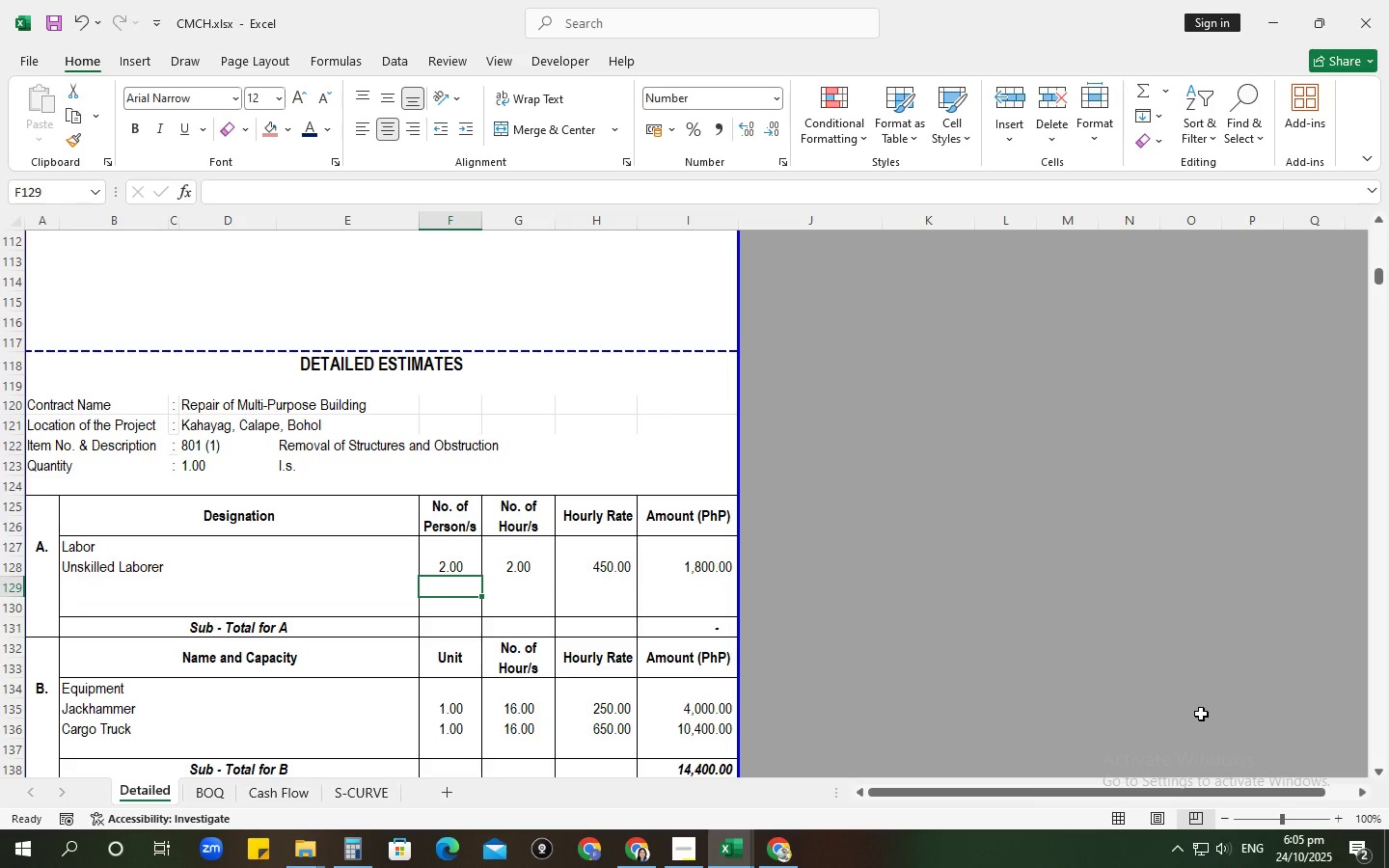 
scroll: coordinate [583, 410], scroll_direction: up, amount: 18.0
 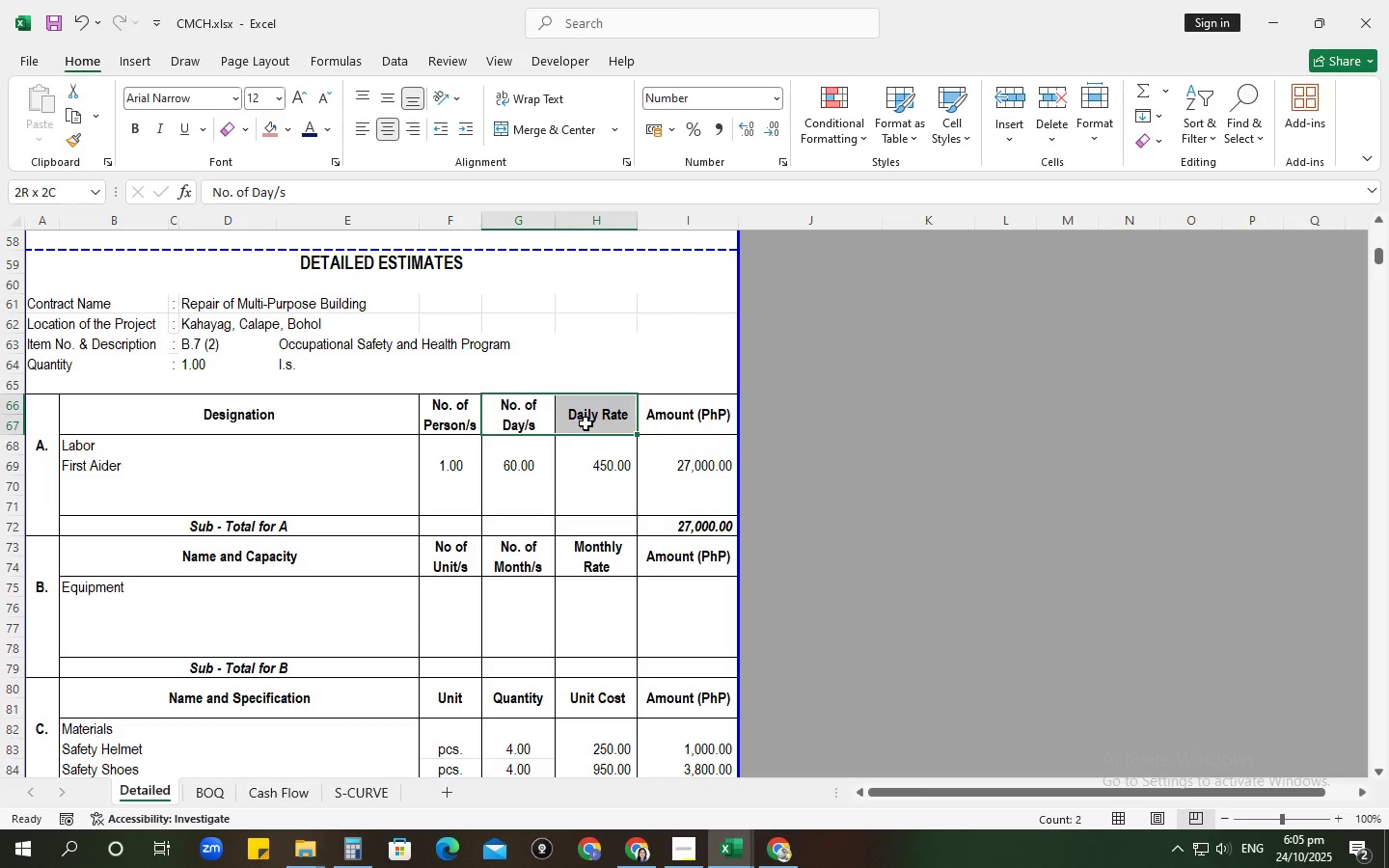 
key(Control+ControlLeft)
 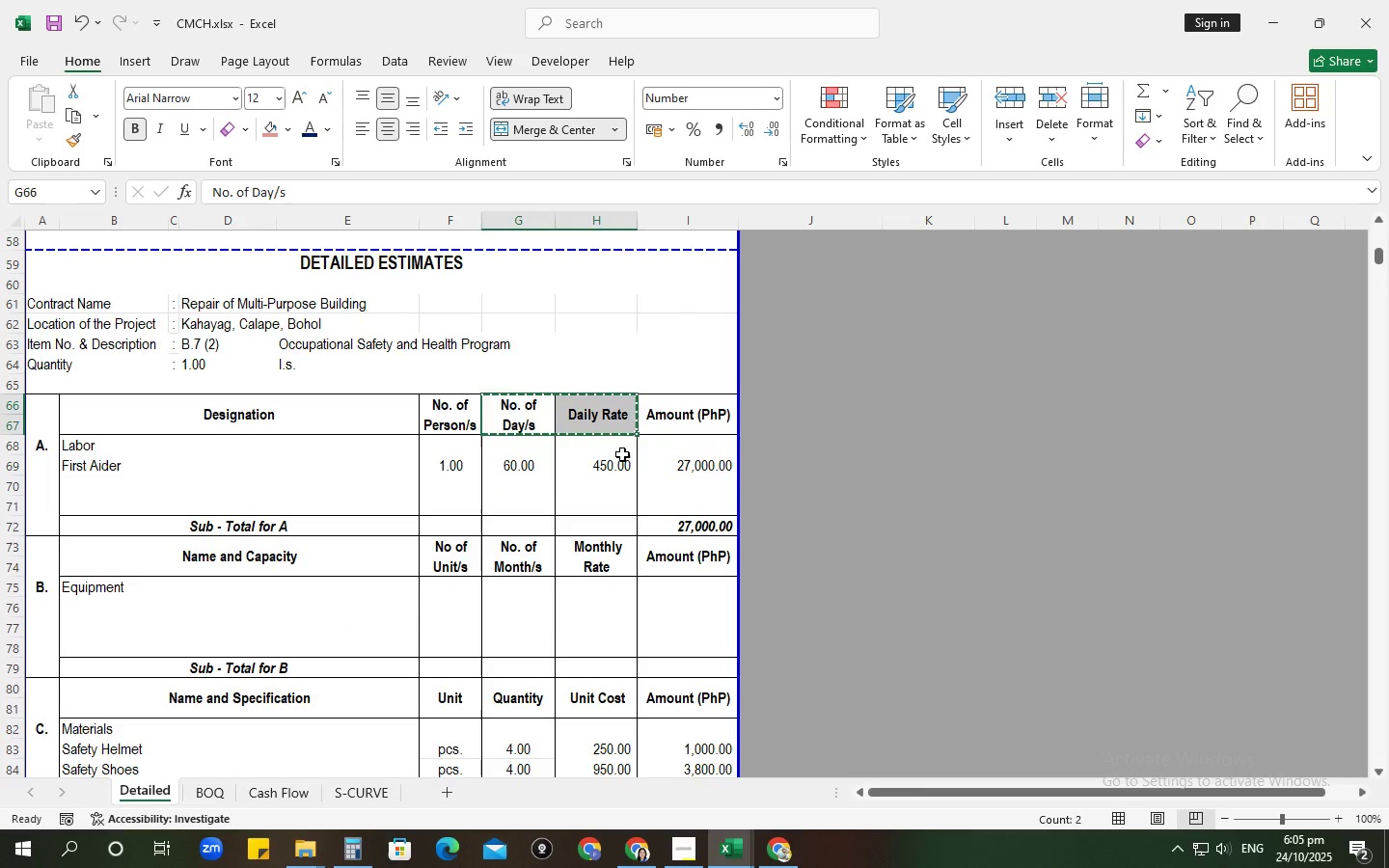 
key(Control+C)
 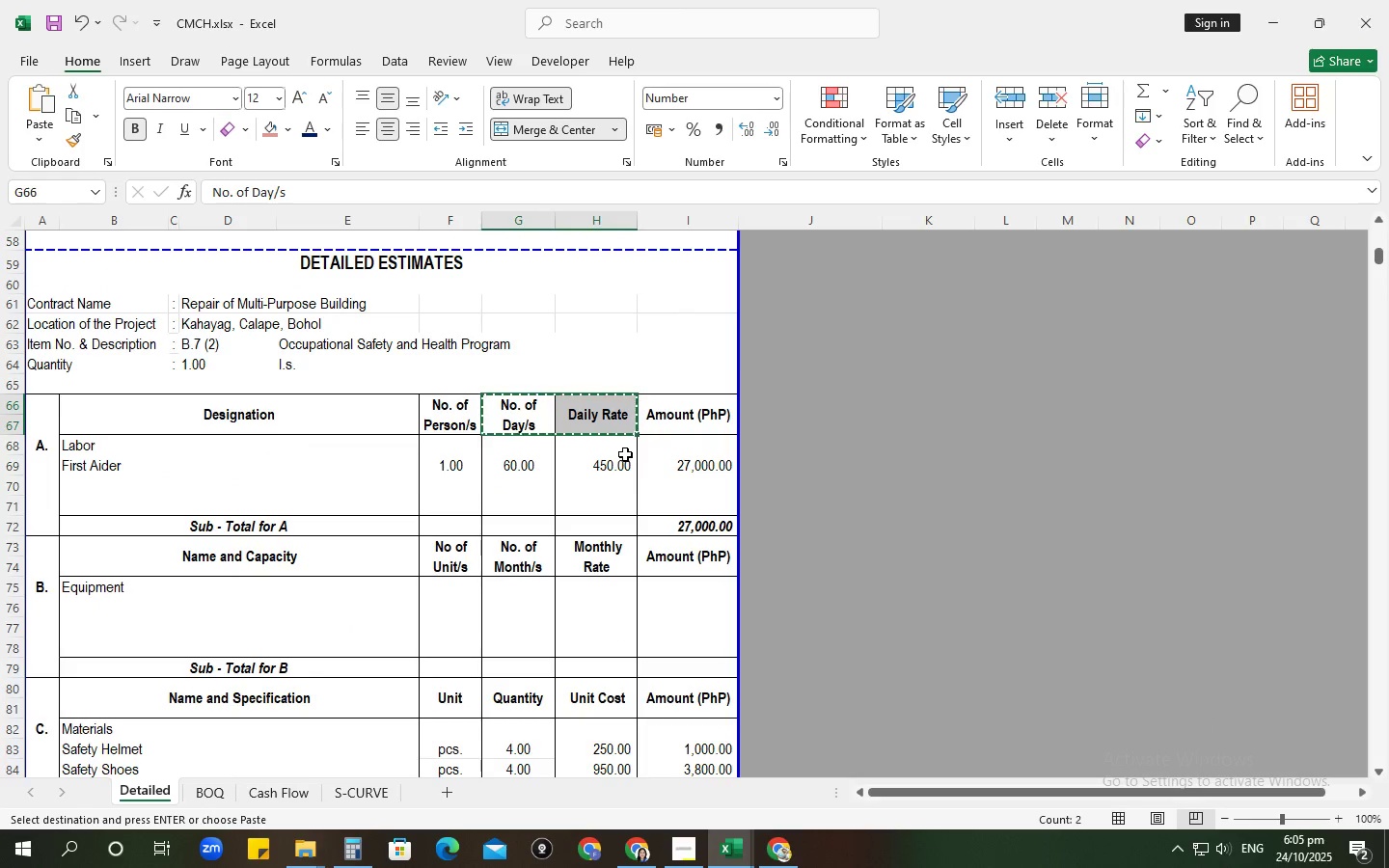 
scroll: coordinate [625, 457], scroll_direction: down, amount: 20.0
 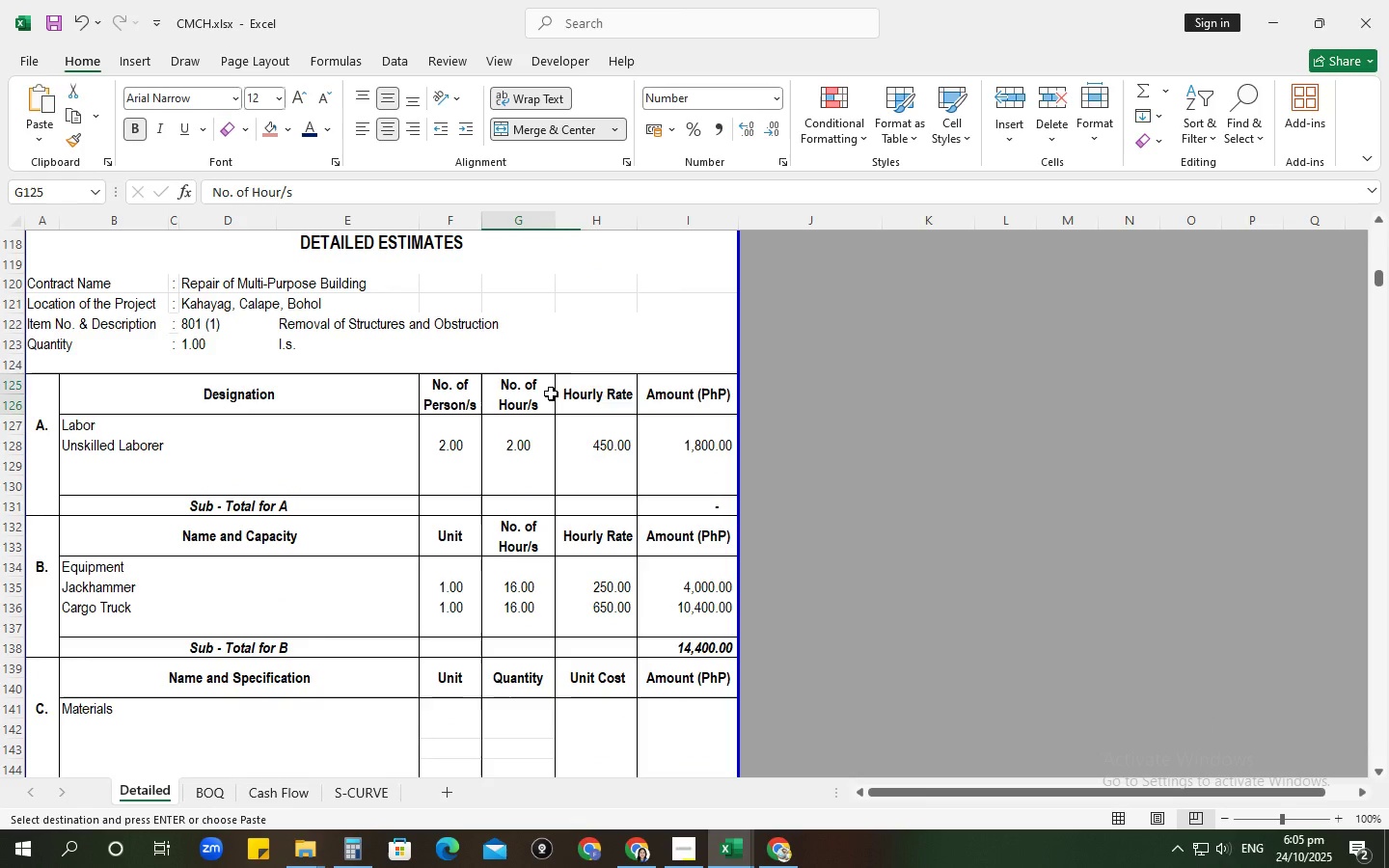 
left_click([551, 393])
 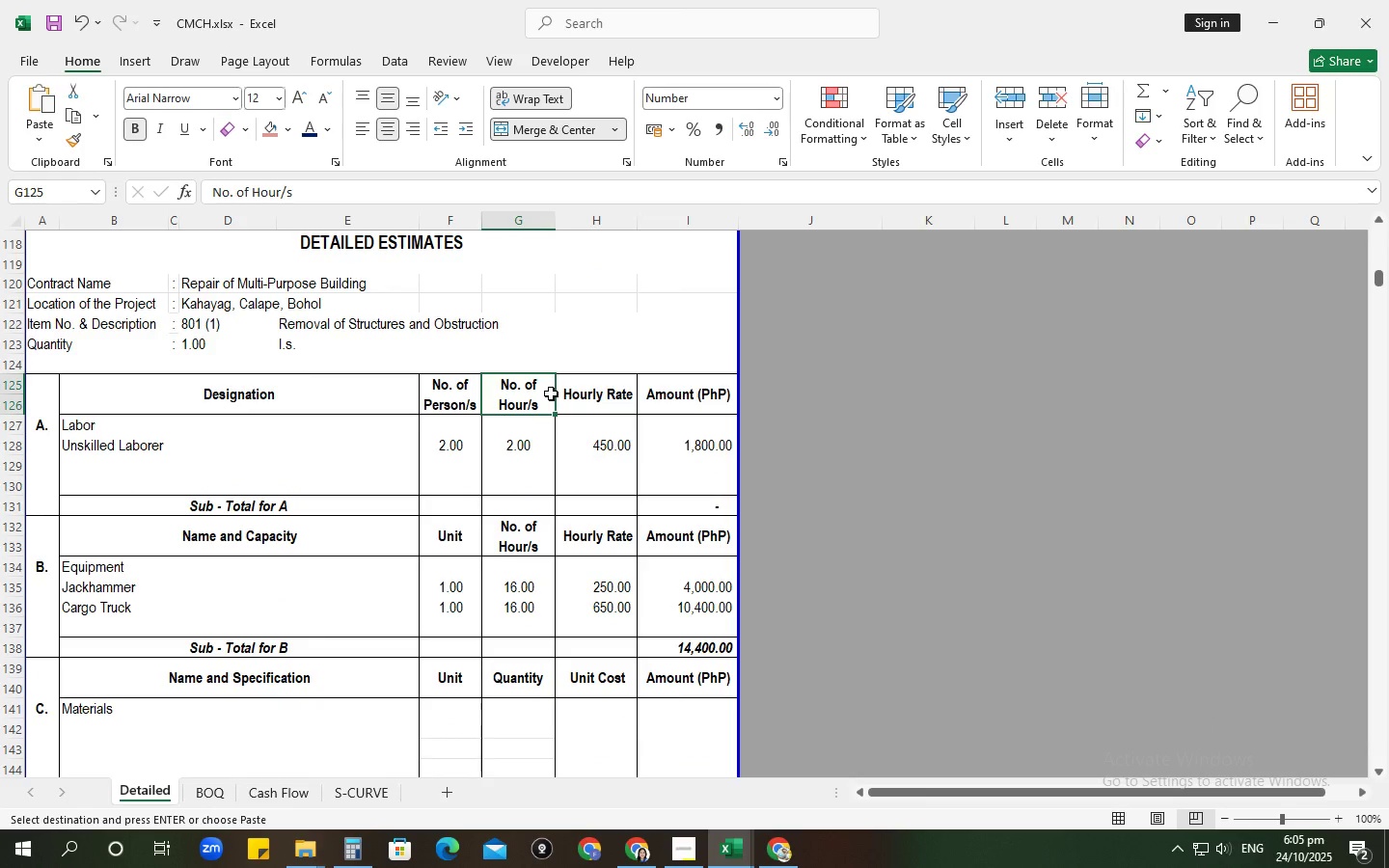 
key(Control+V)
 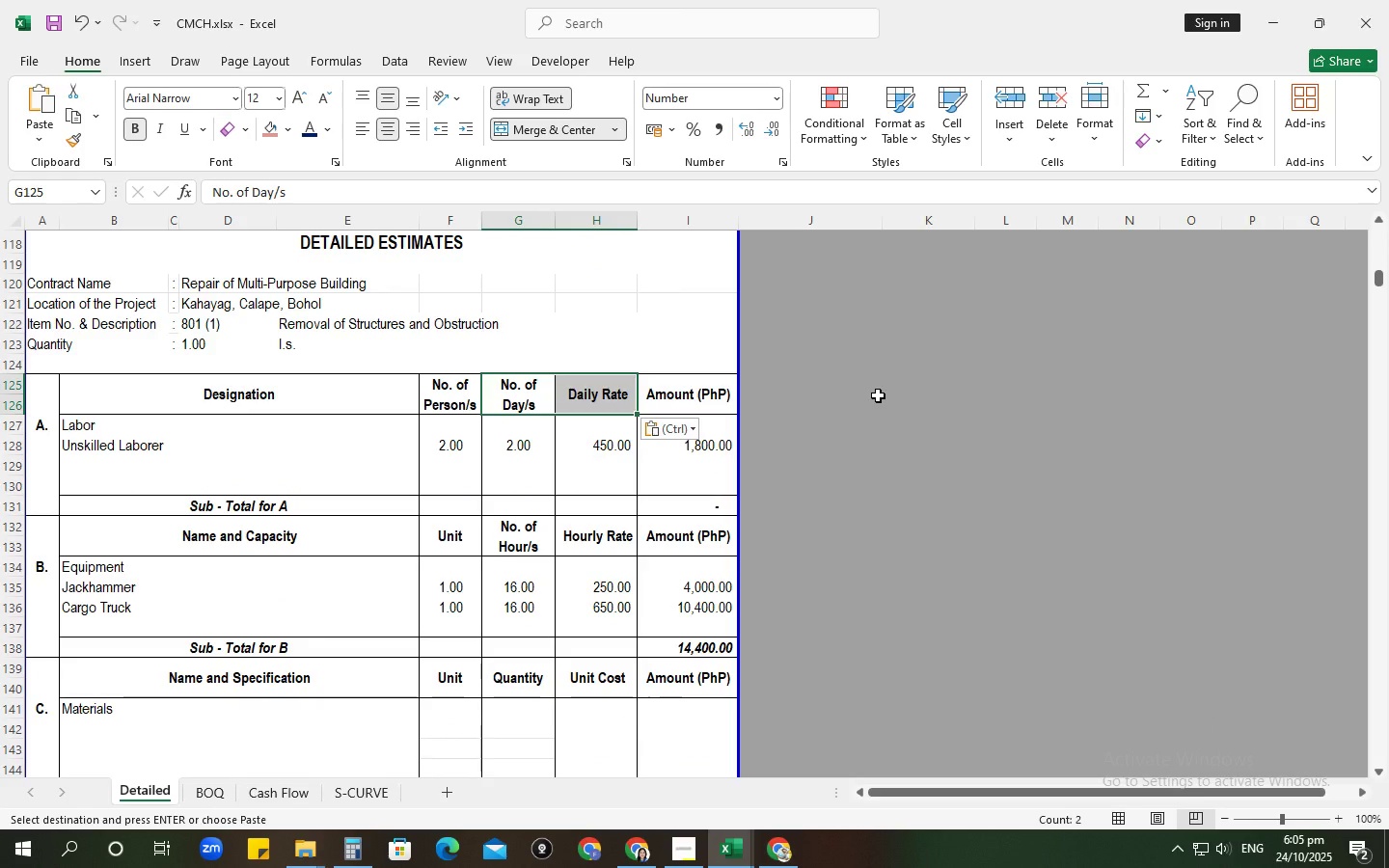 
scroll: coordinate [859, 370], scroll_direction: down, amount: 2.0
 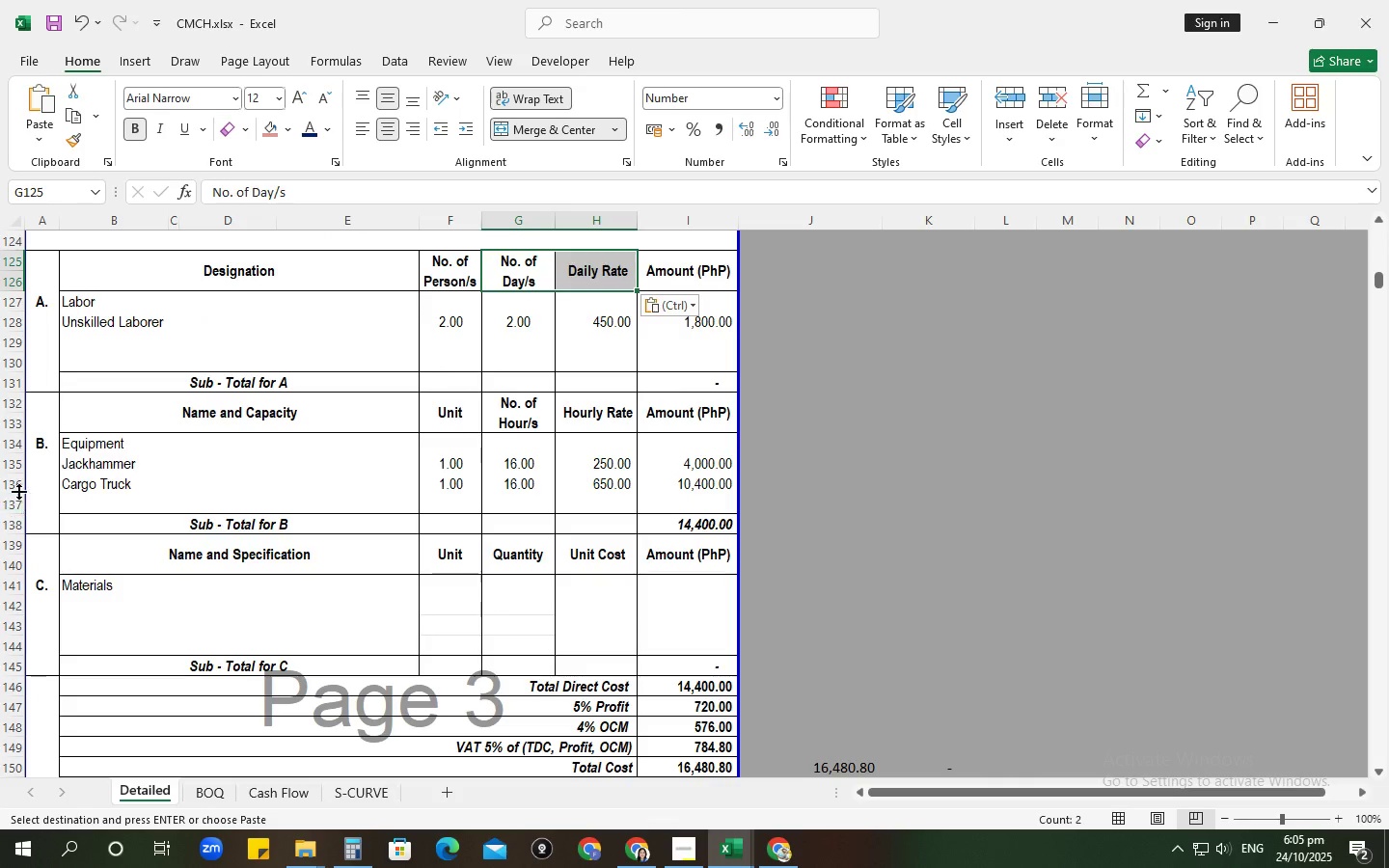 
left_click([18, 488])
 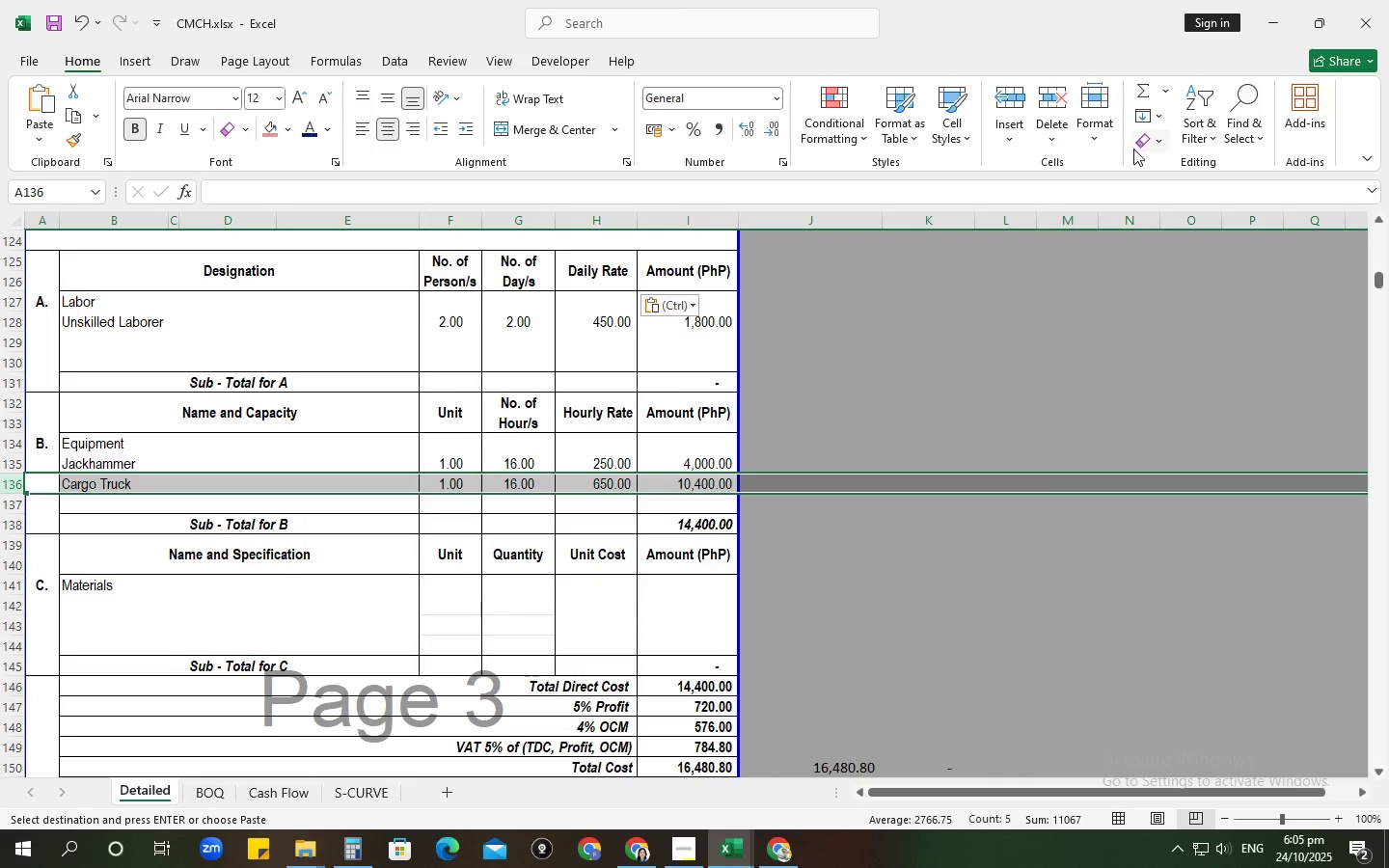 
left_click([1148, 144])
 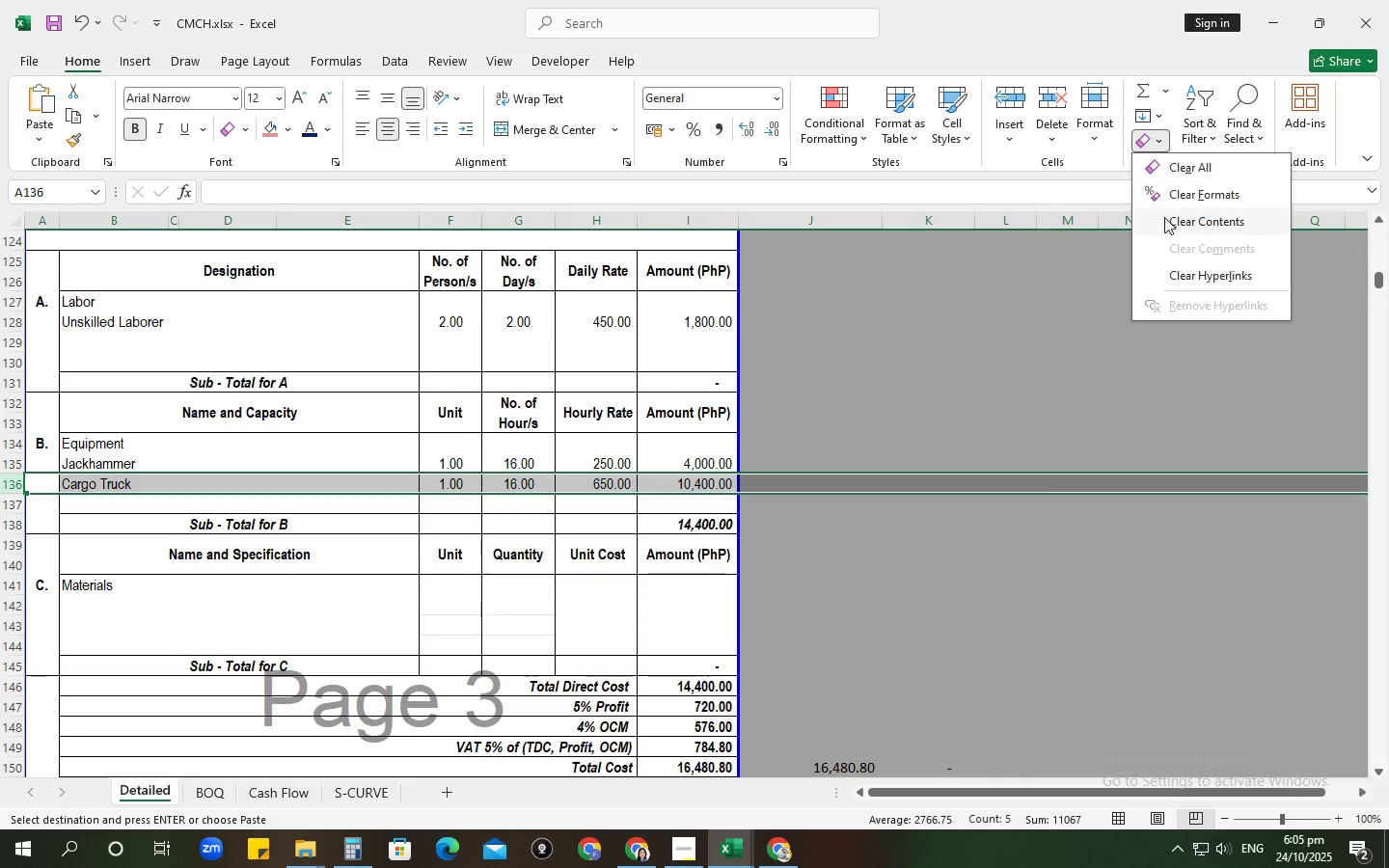 
left_click([1164, 217])
 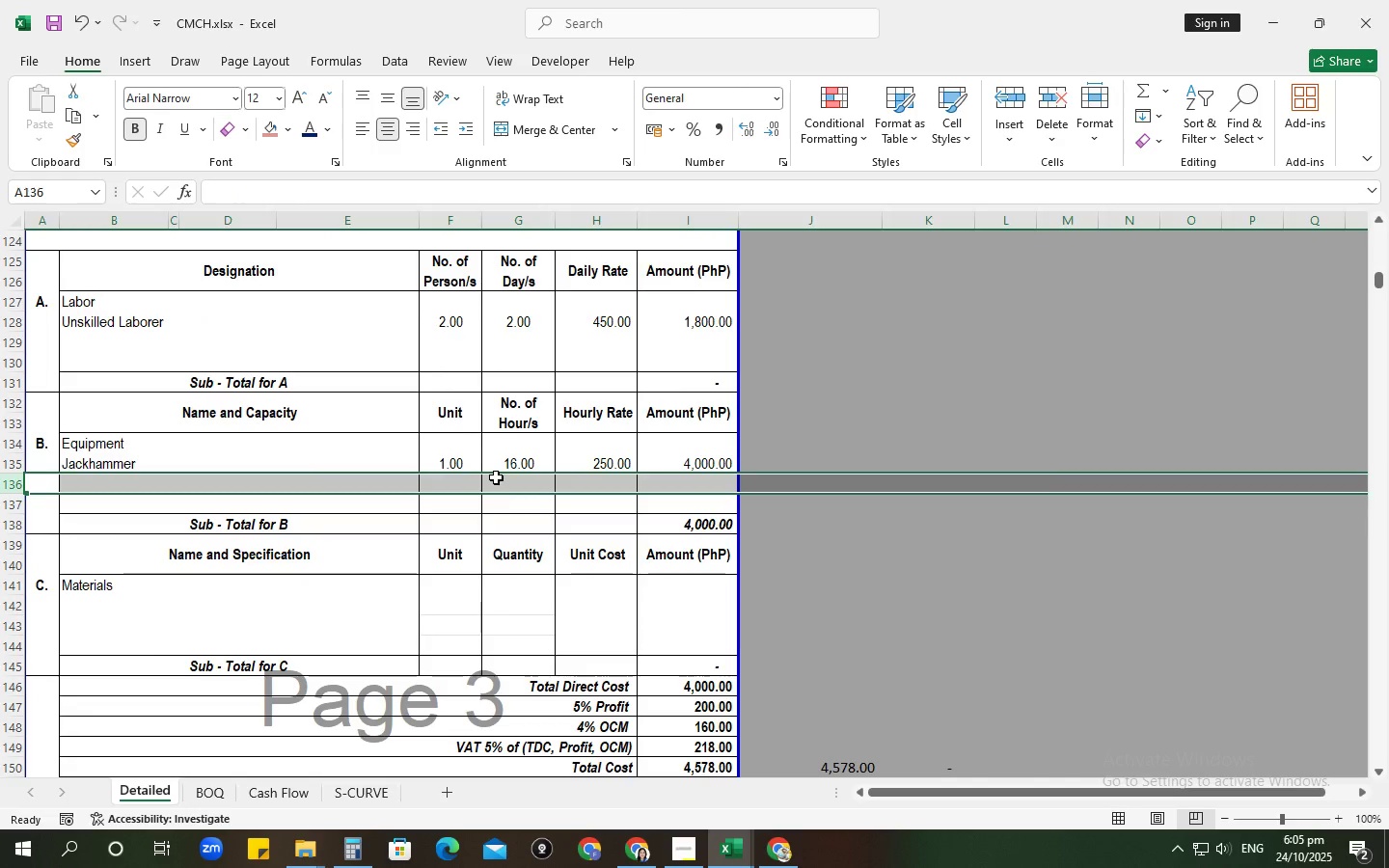 
left_click([494, 477])
 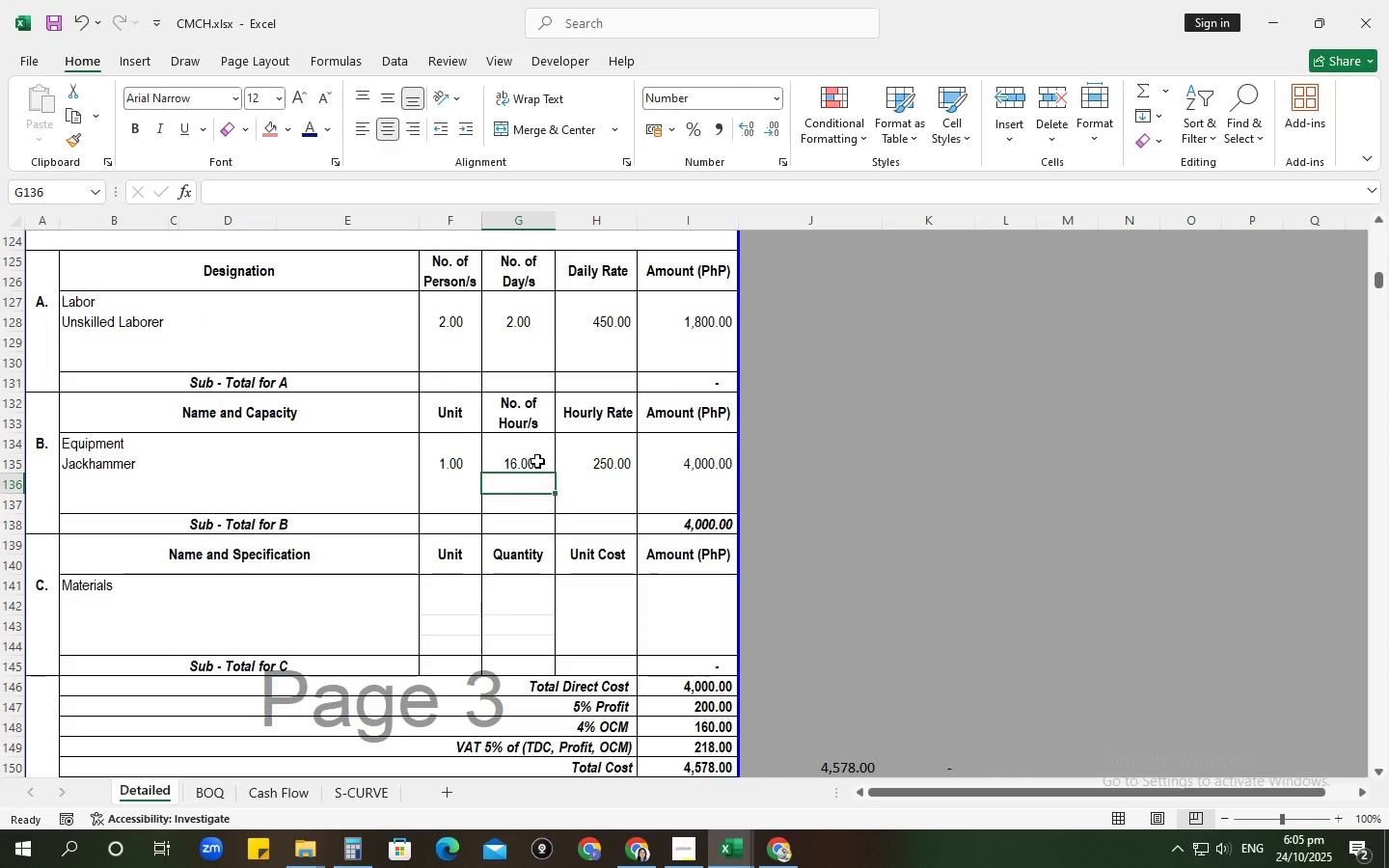 
left_click([531, 463])
 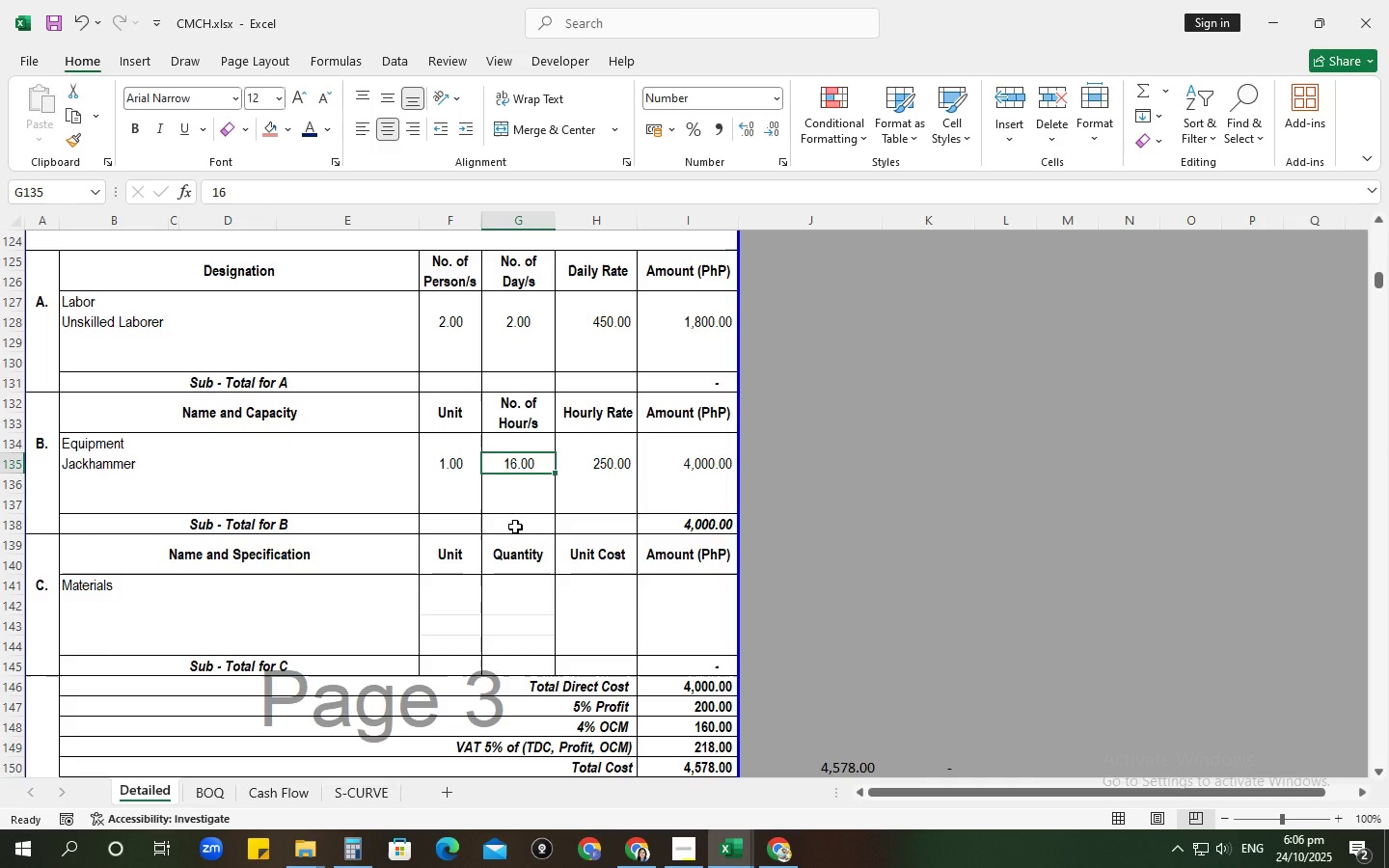 
wait(5.76)
 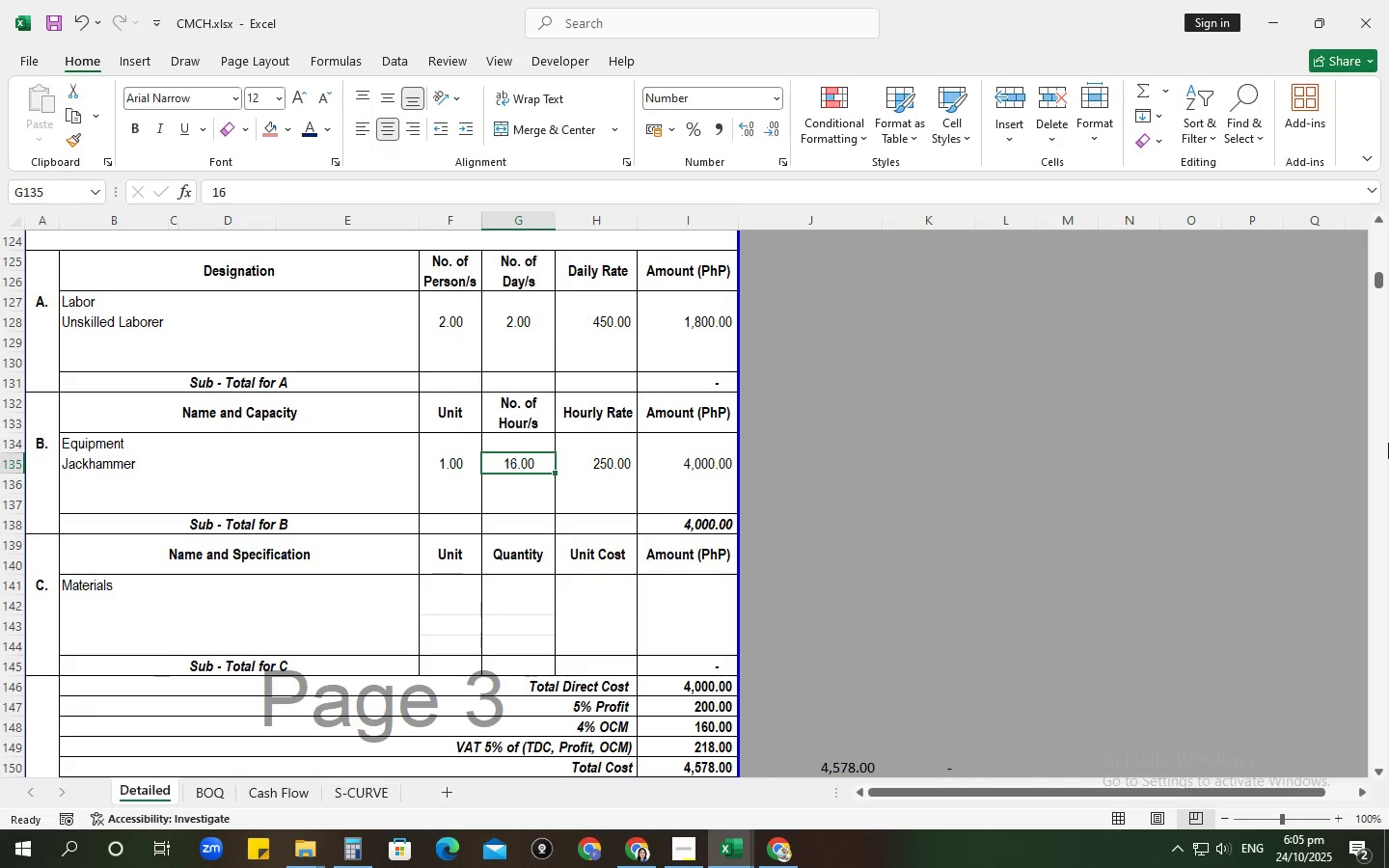 
scroll: coordinate [577, 582], scroll_direction: down, amount: 3.0
 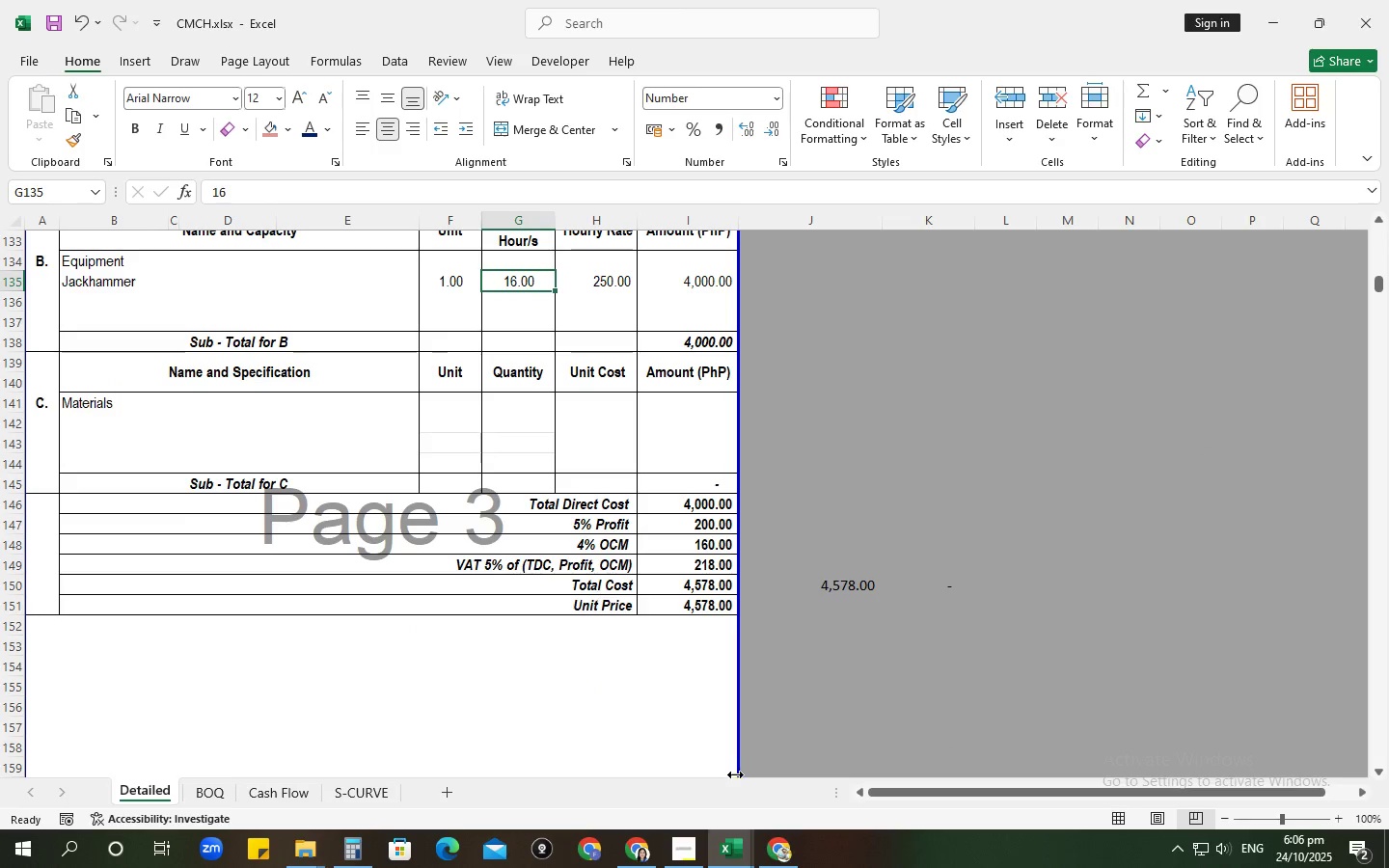 
wait(7.57)
 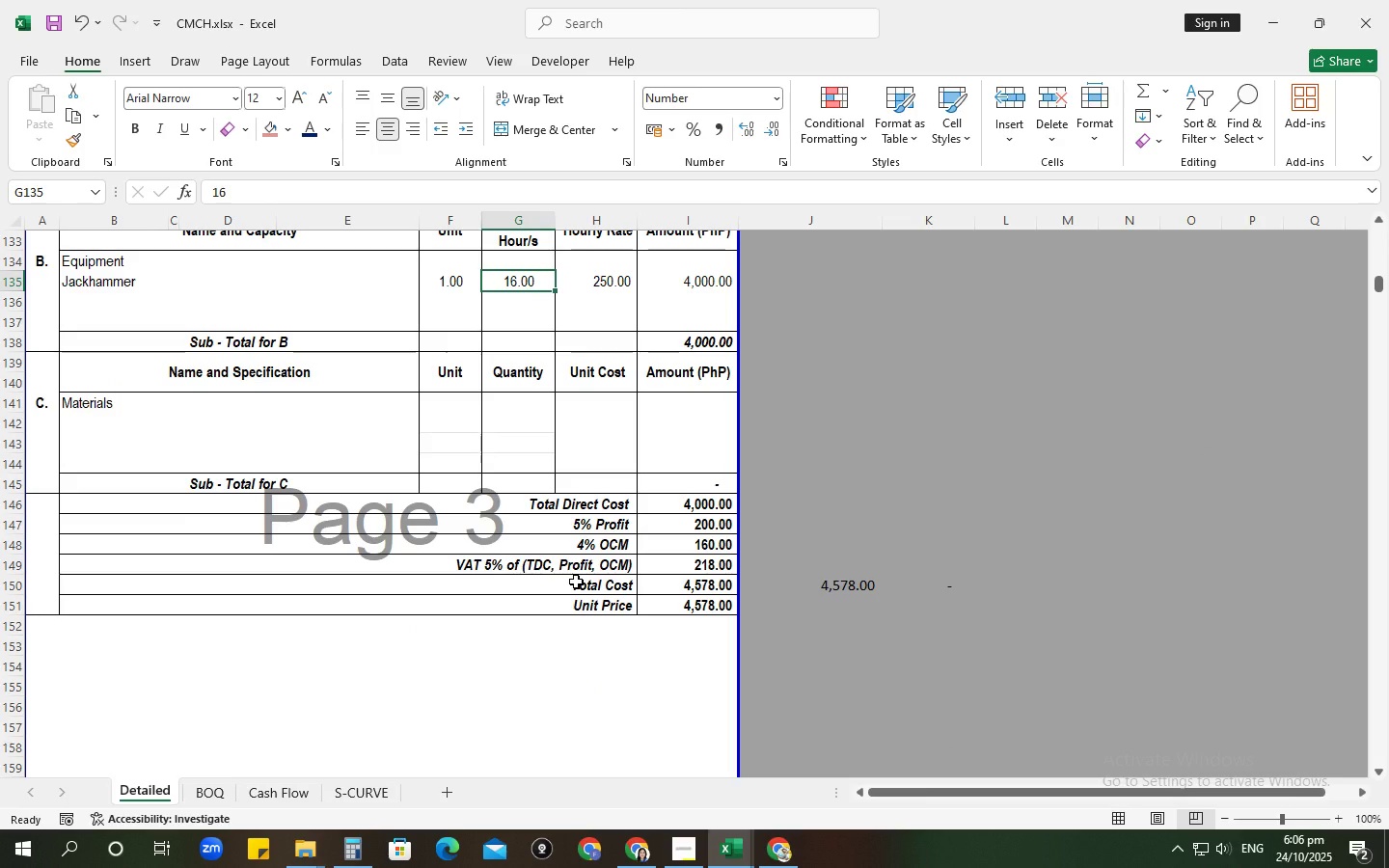 
left_click([691, 767])
 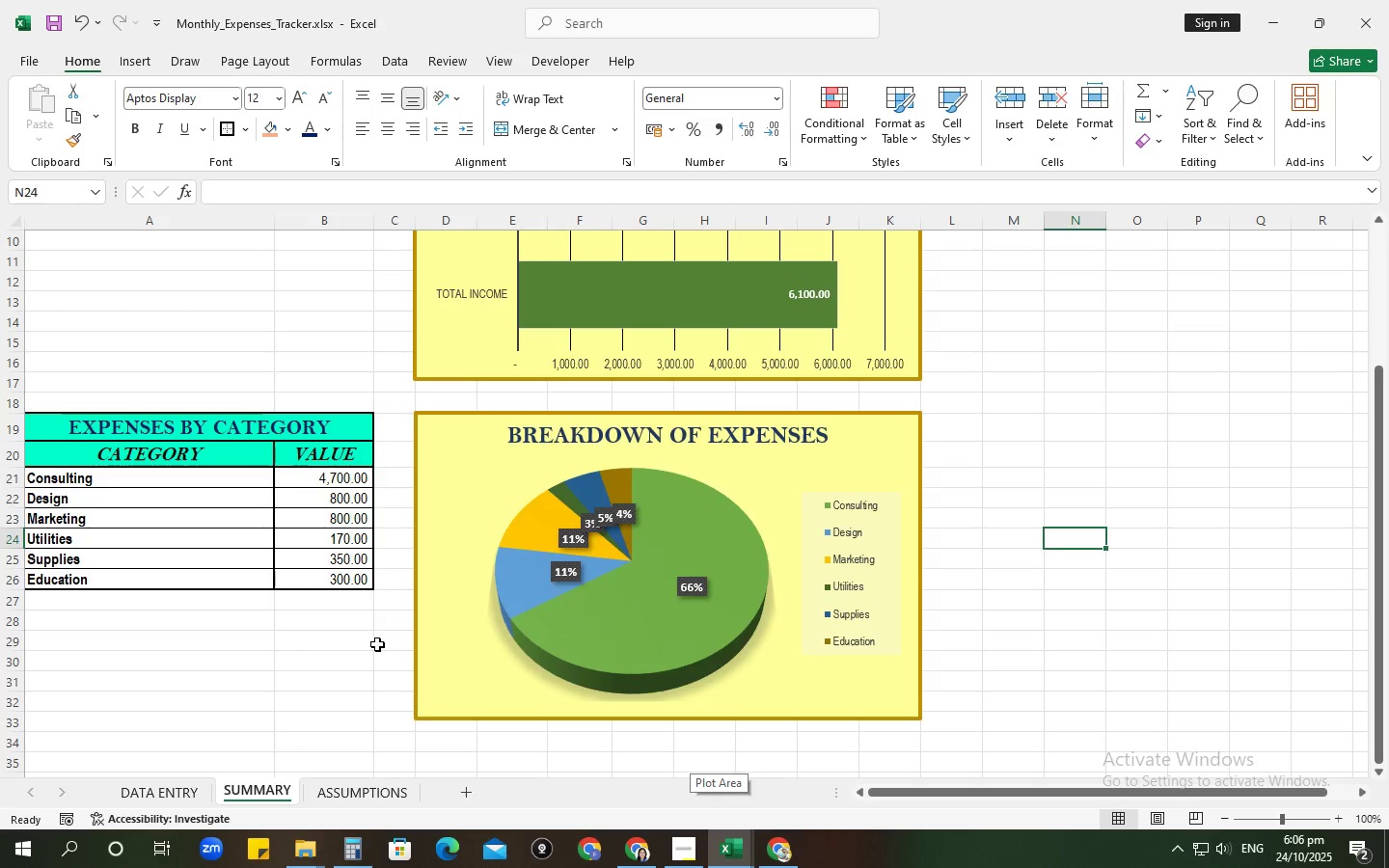 
scroll: coordinate [1151, 495], scroll_direction: up, amount: 5.0
 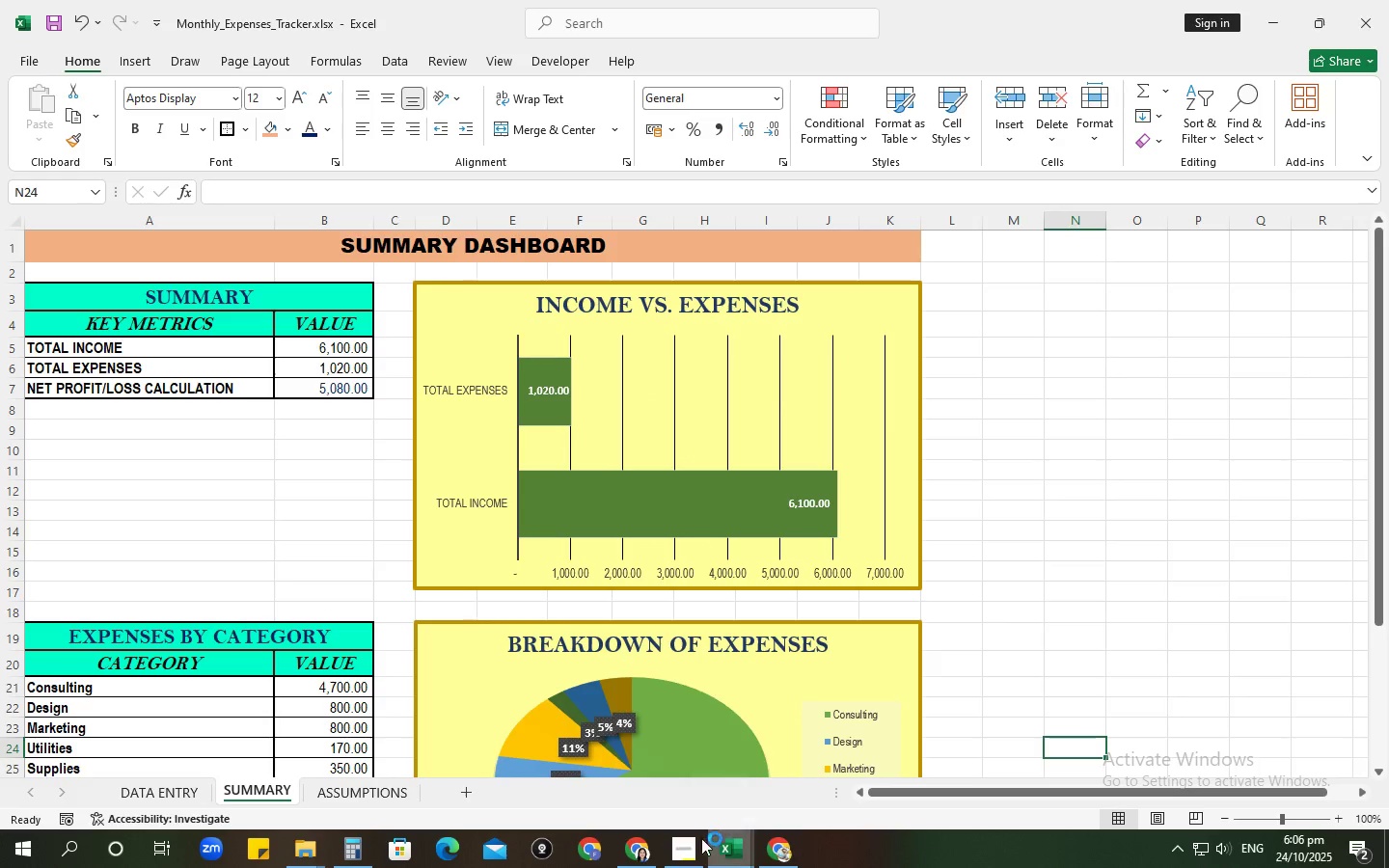 
left_click([688, 849])